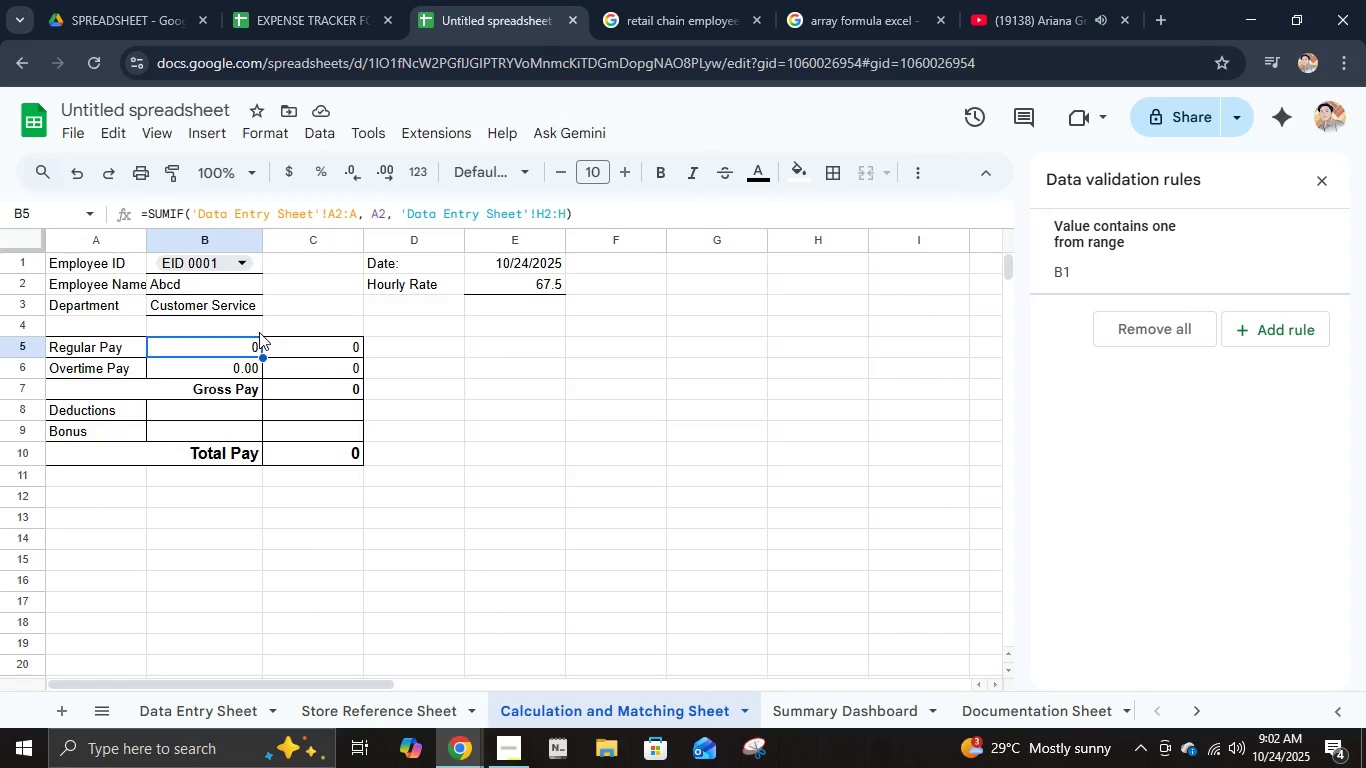 
left_click([231, 263])
 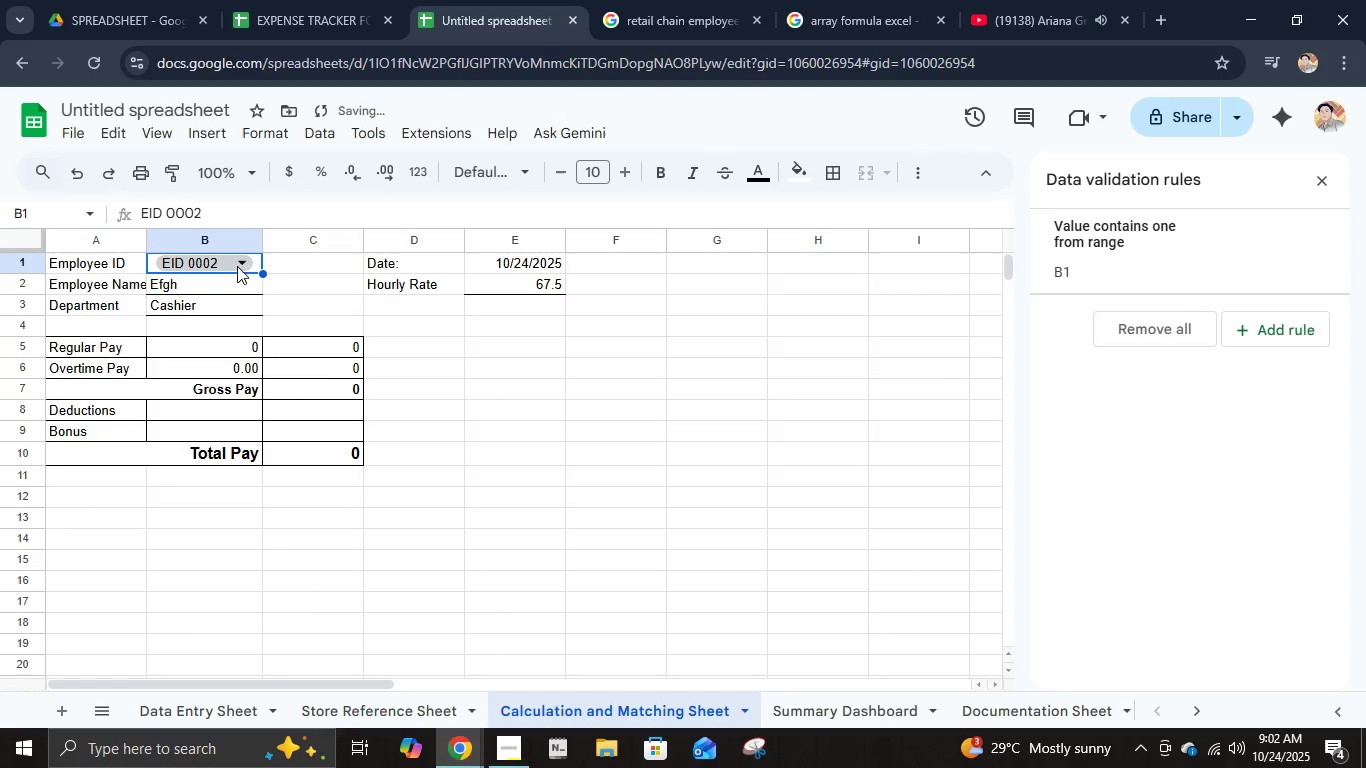 
left_click([237, 266])
 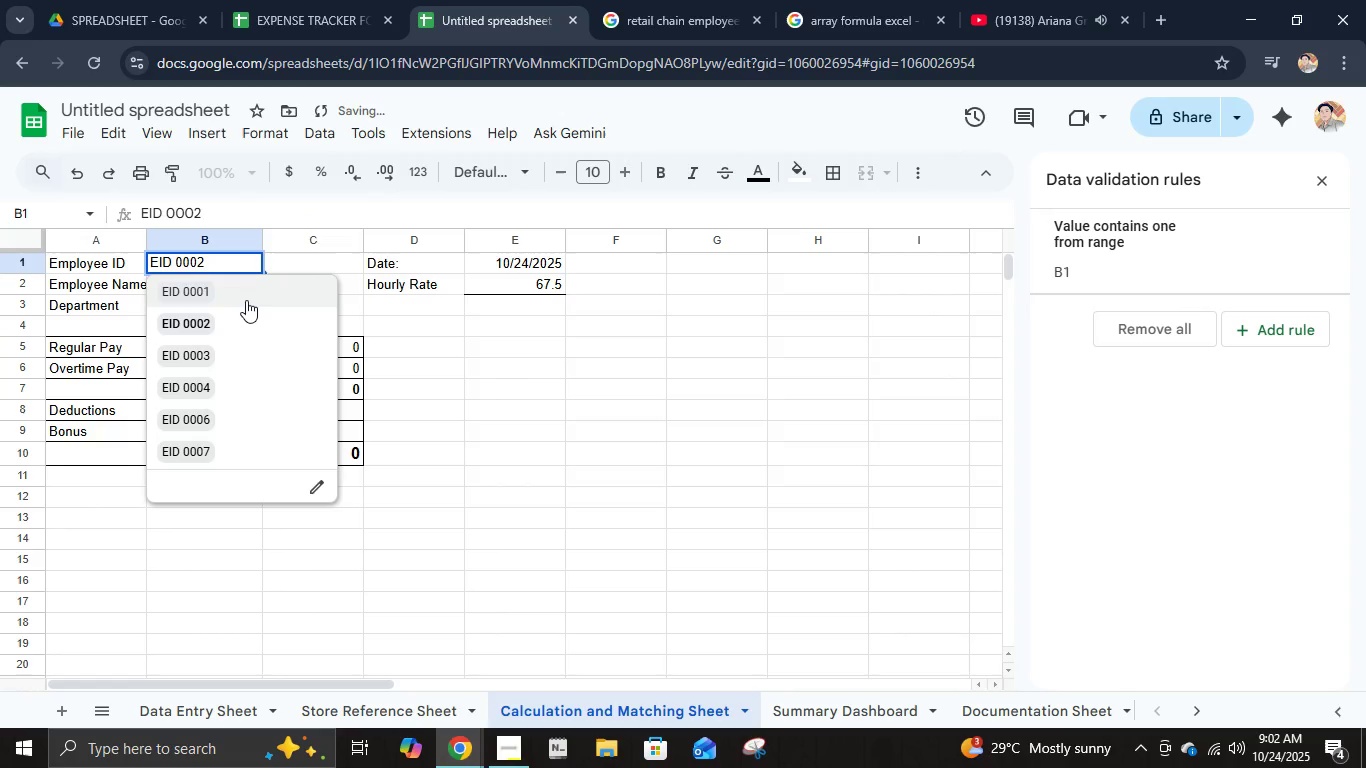 
left_click([246, 300])
 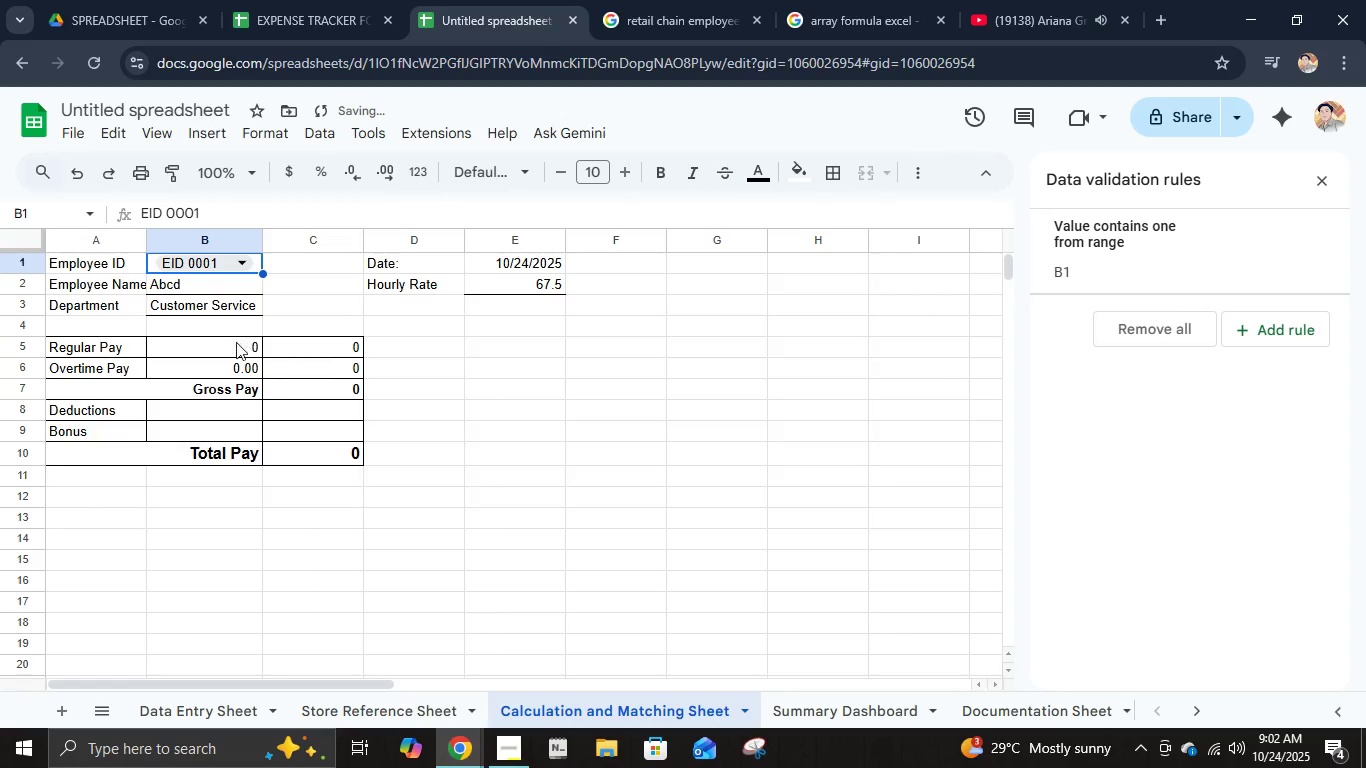 
left_click([236, 347])
 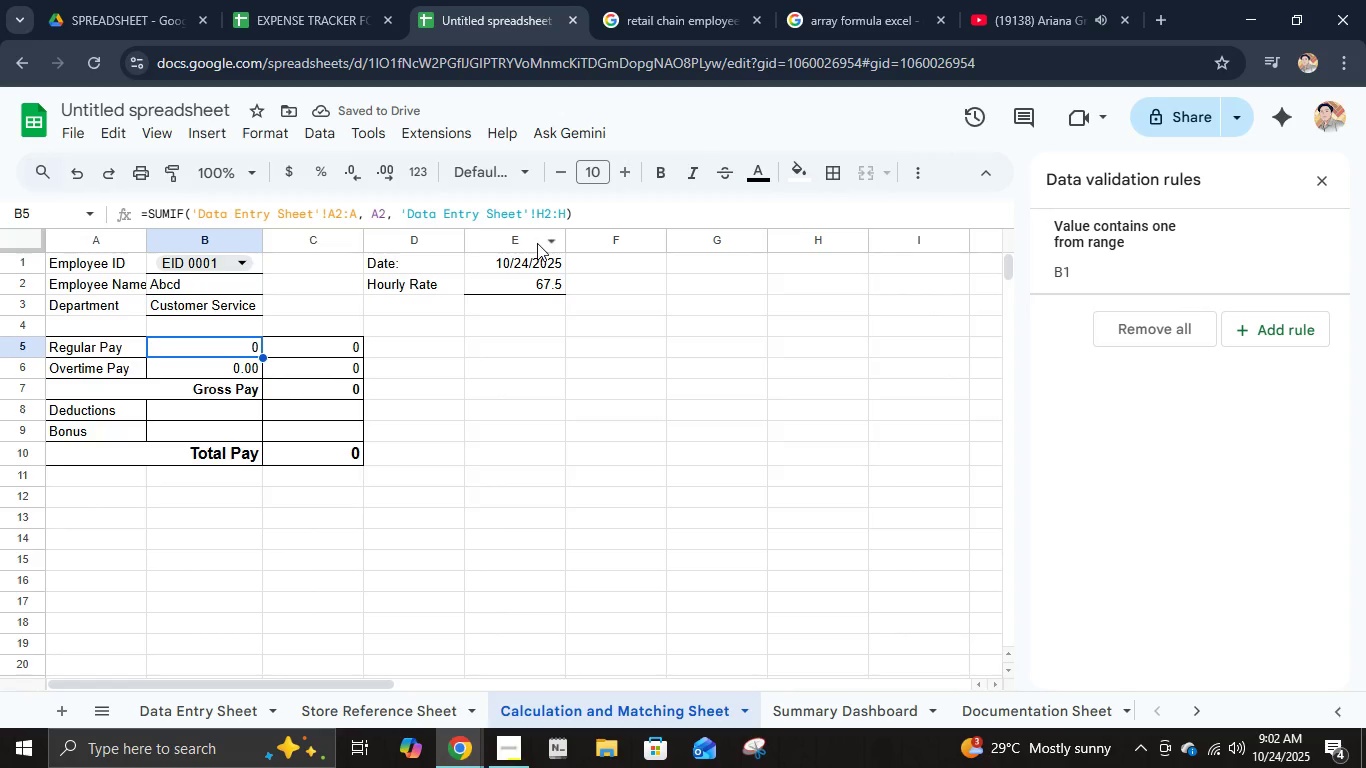 
left_click([518, 283])
 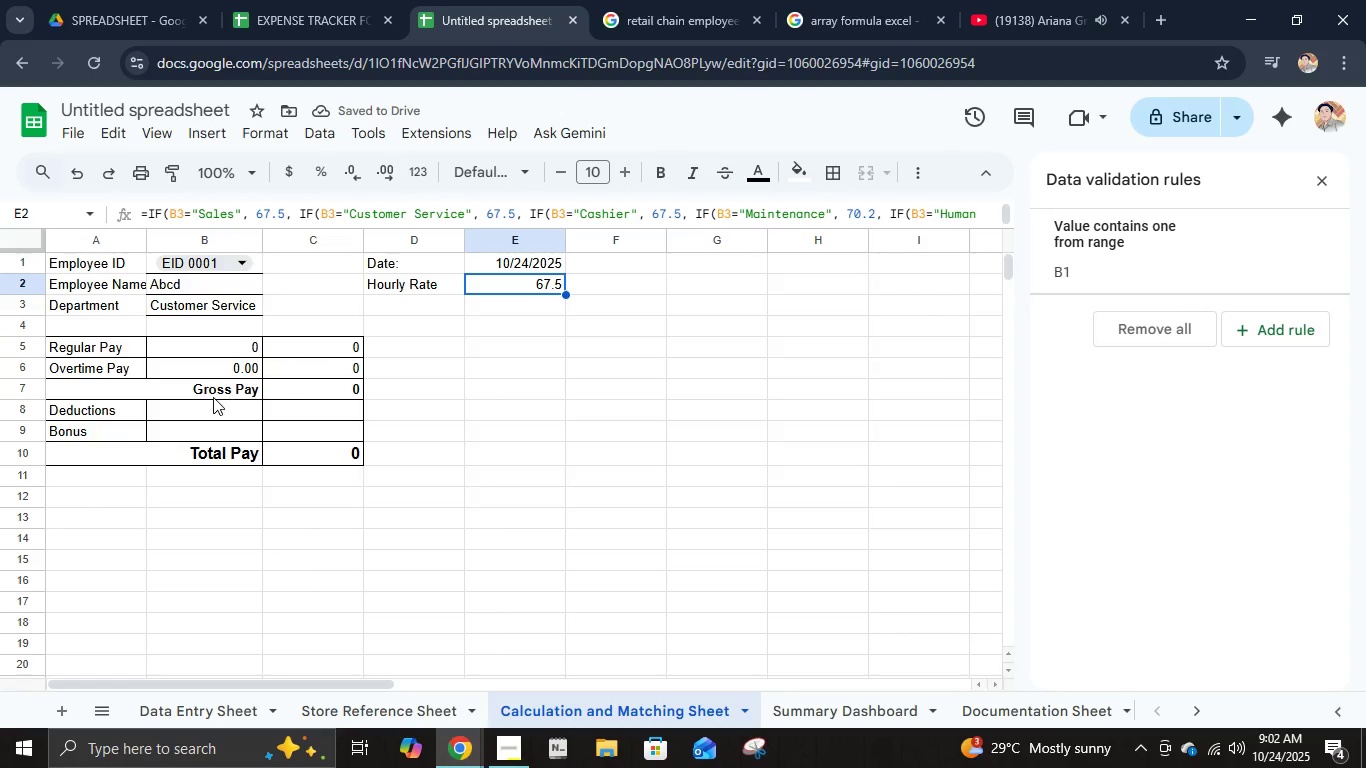 
left_click([212, 397])
 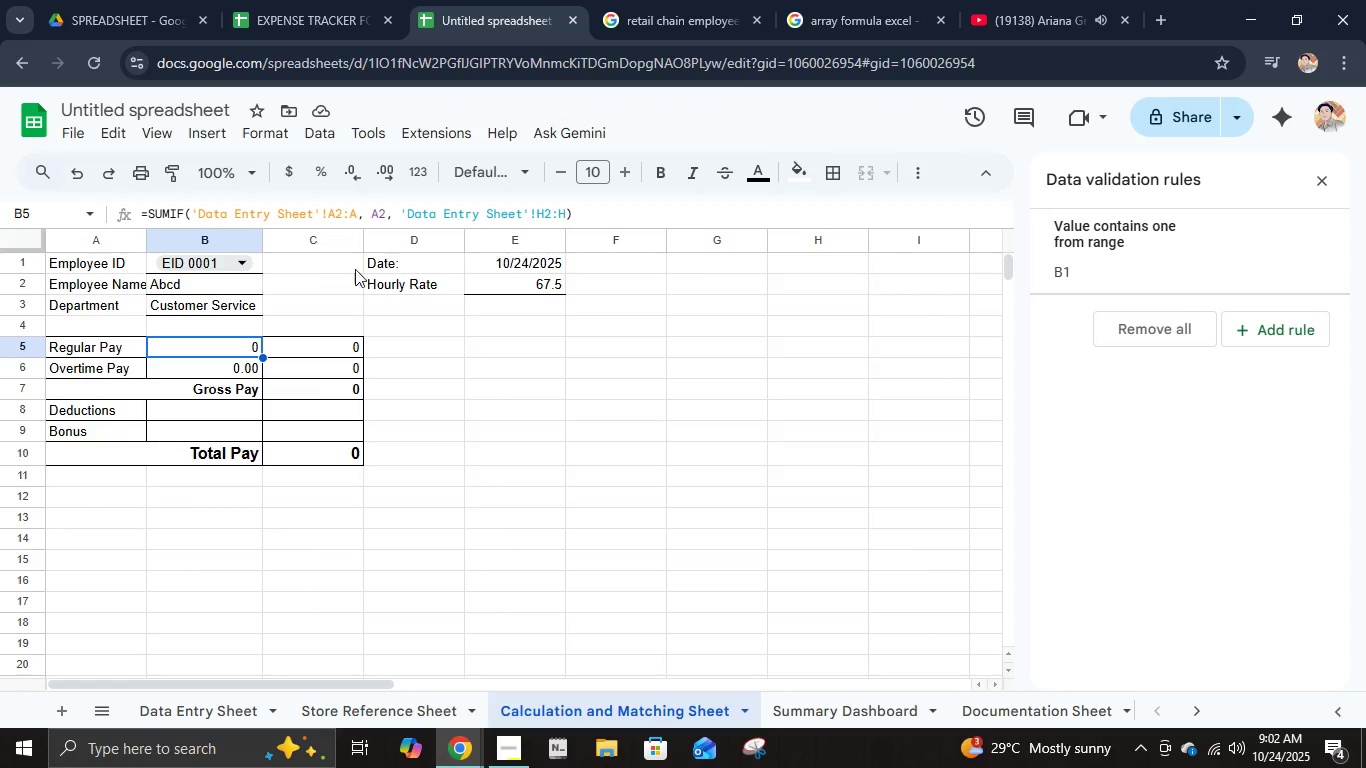 
left_click([373, 218])
 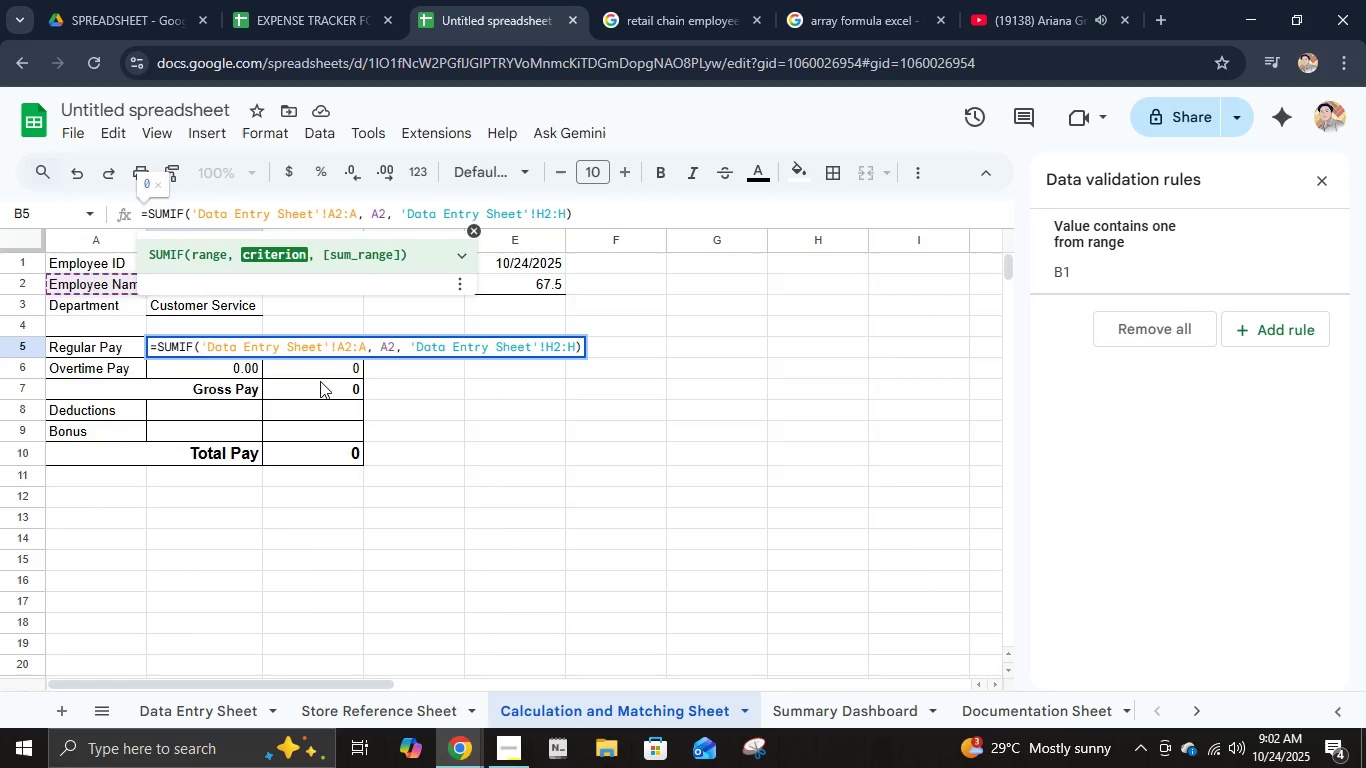 
wait(8.99)
 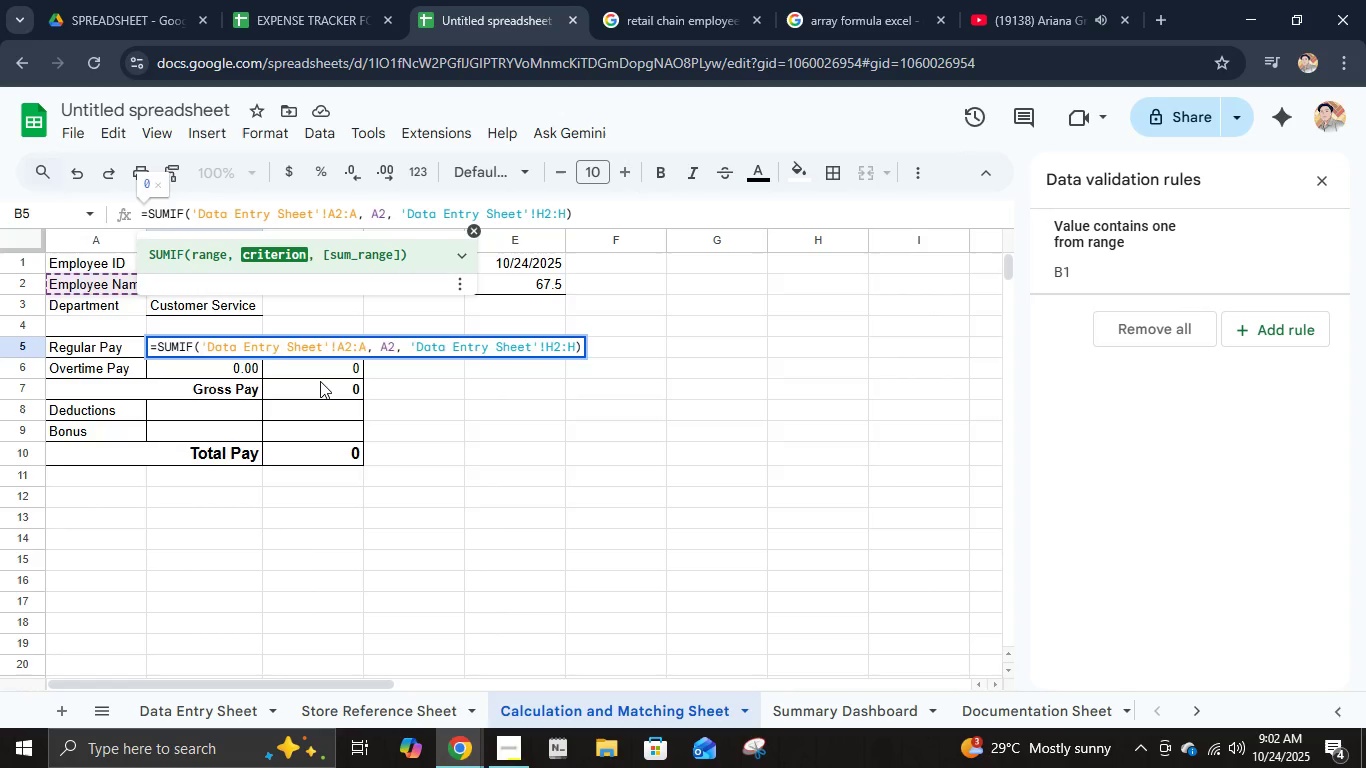 
left_click([383, 207])
 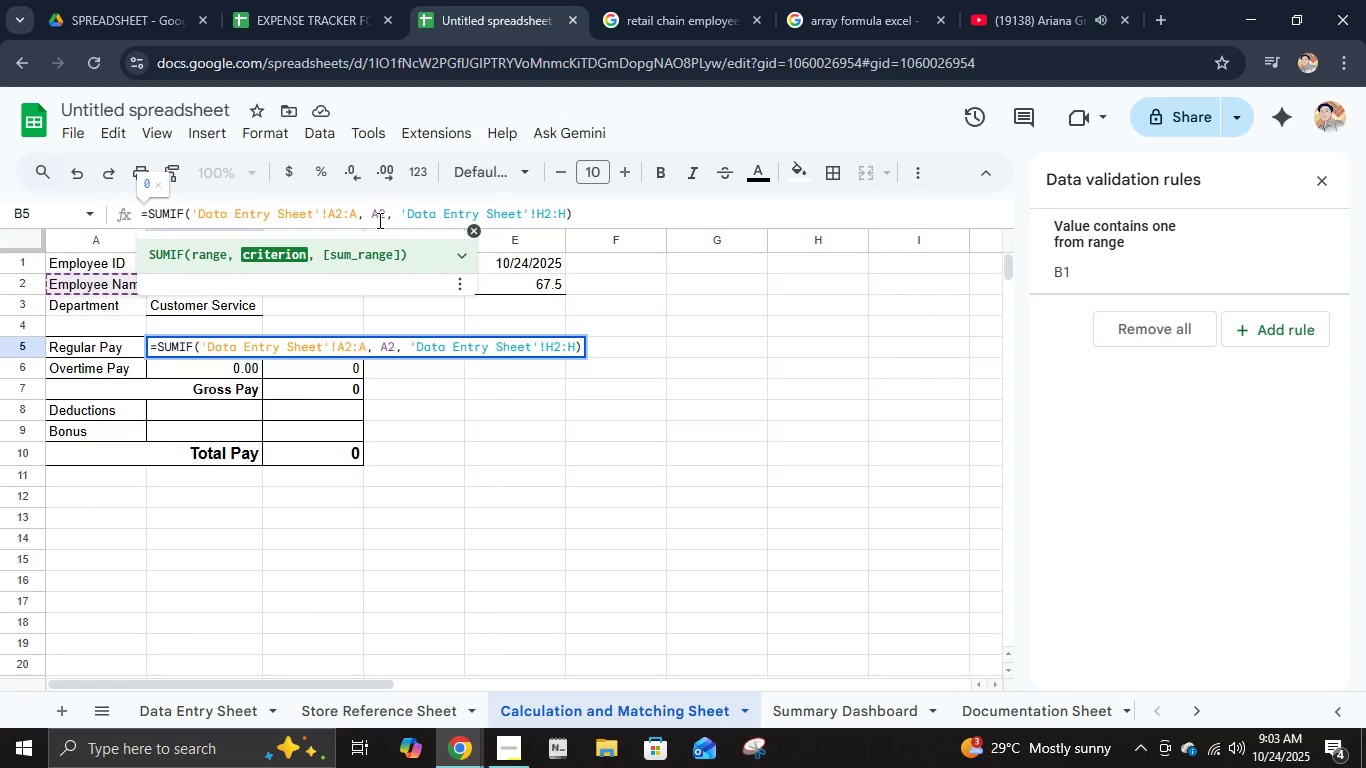 
left_click([378, 220])
 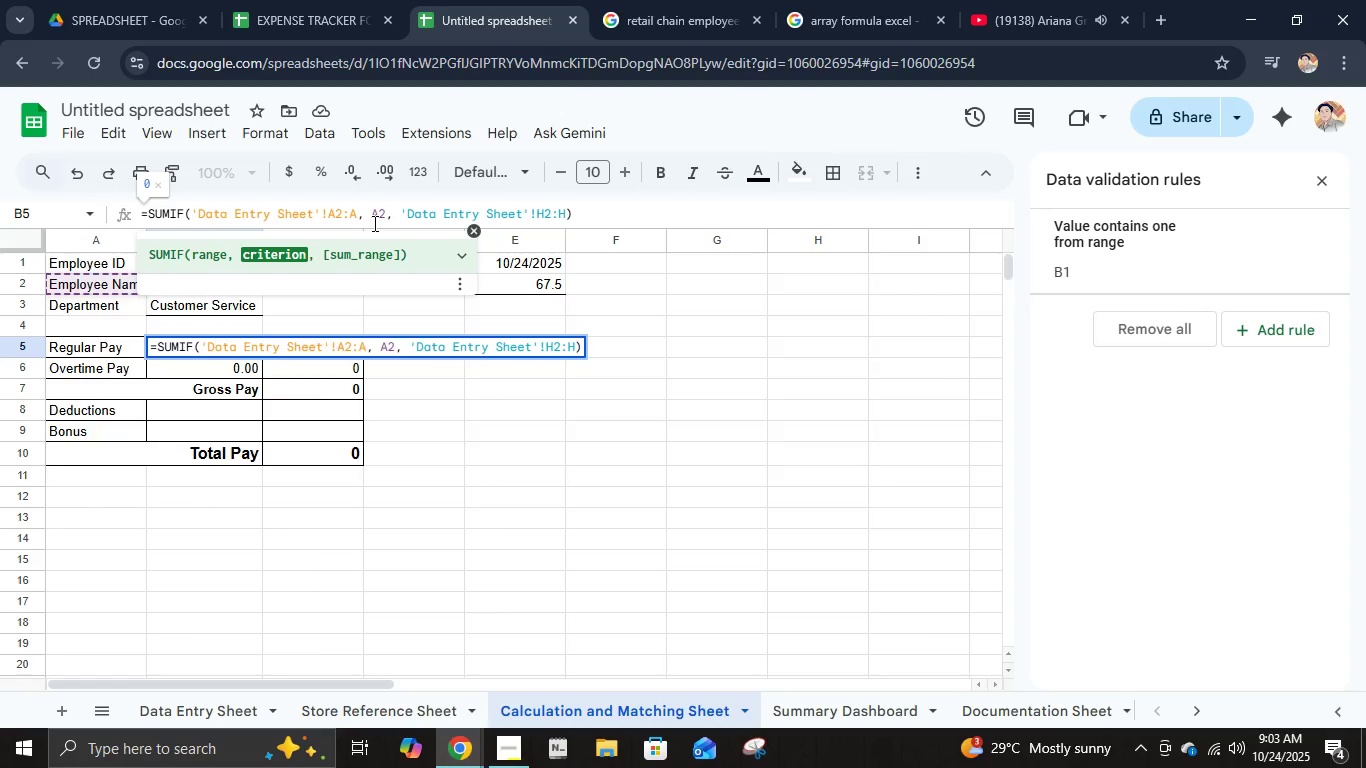 
key(Backspace)
 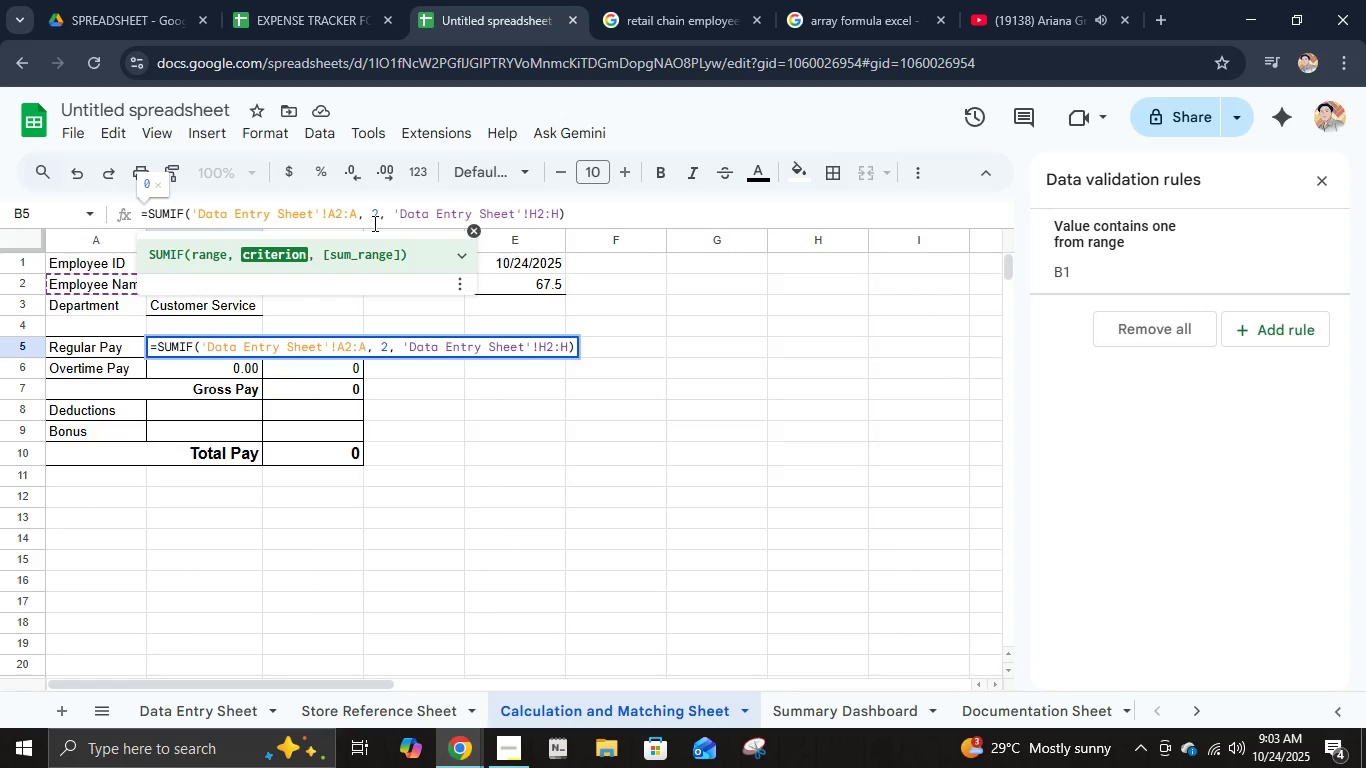 
key(Shift+B)
 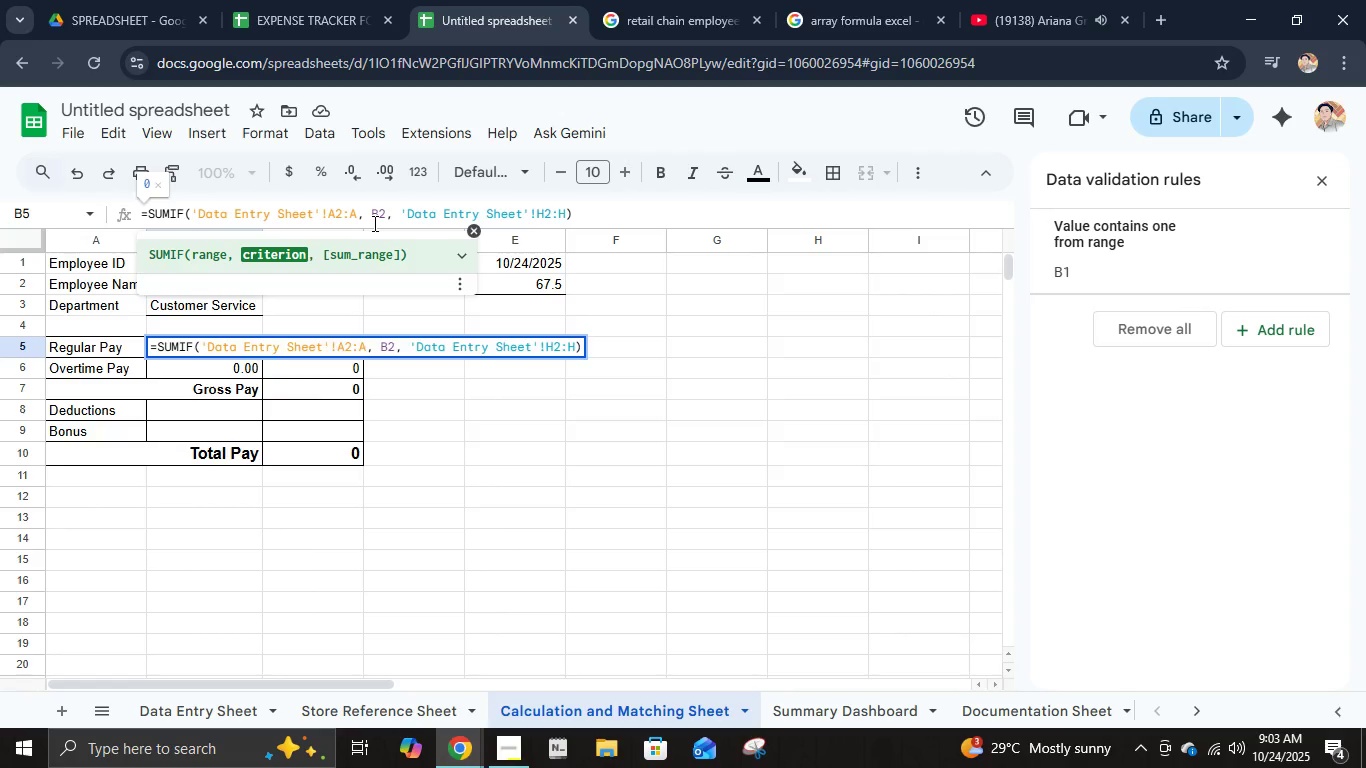 
key(Enter)
 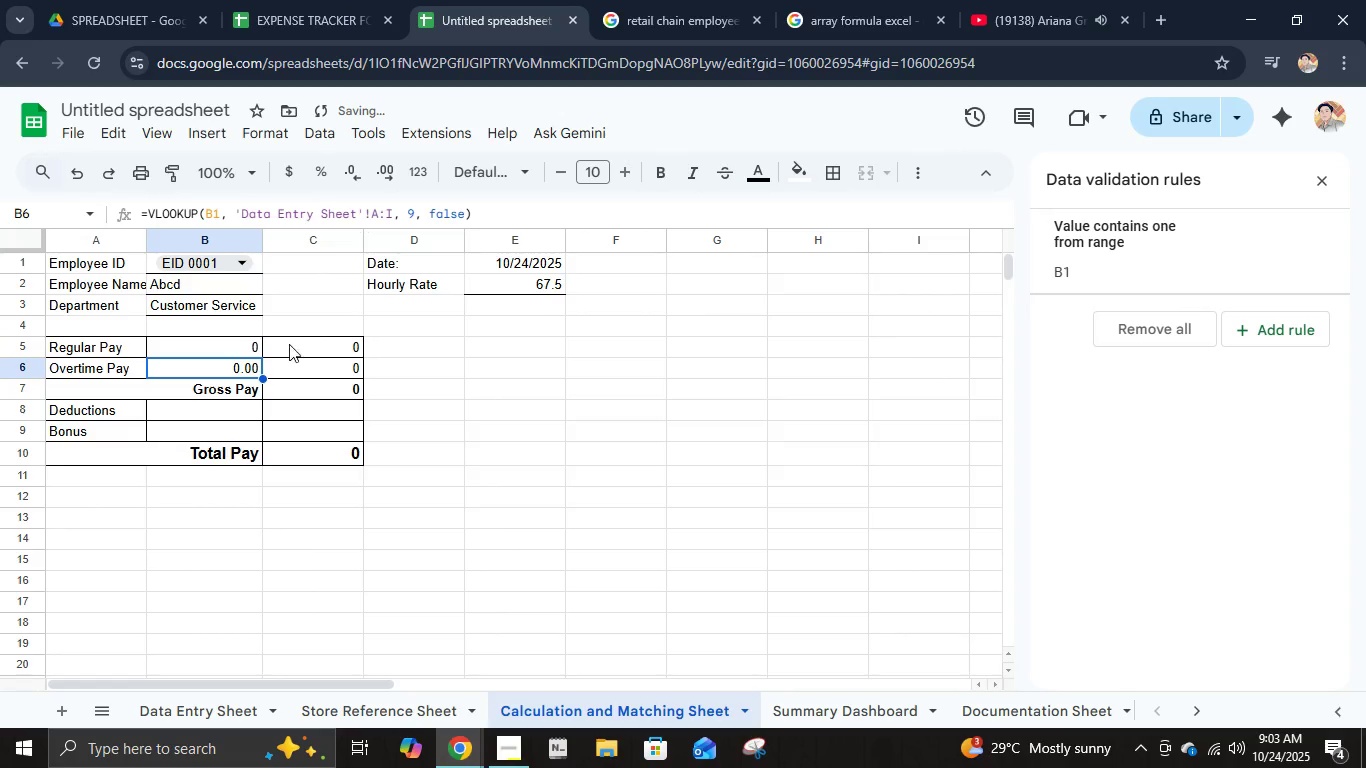 
left_click([256, 345])
 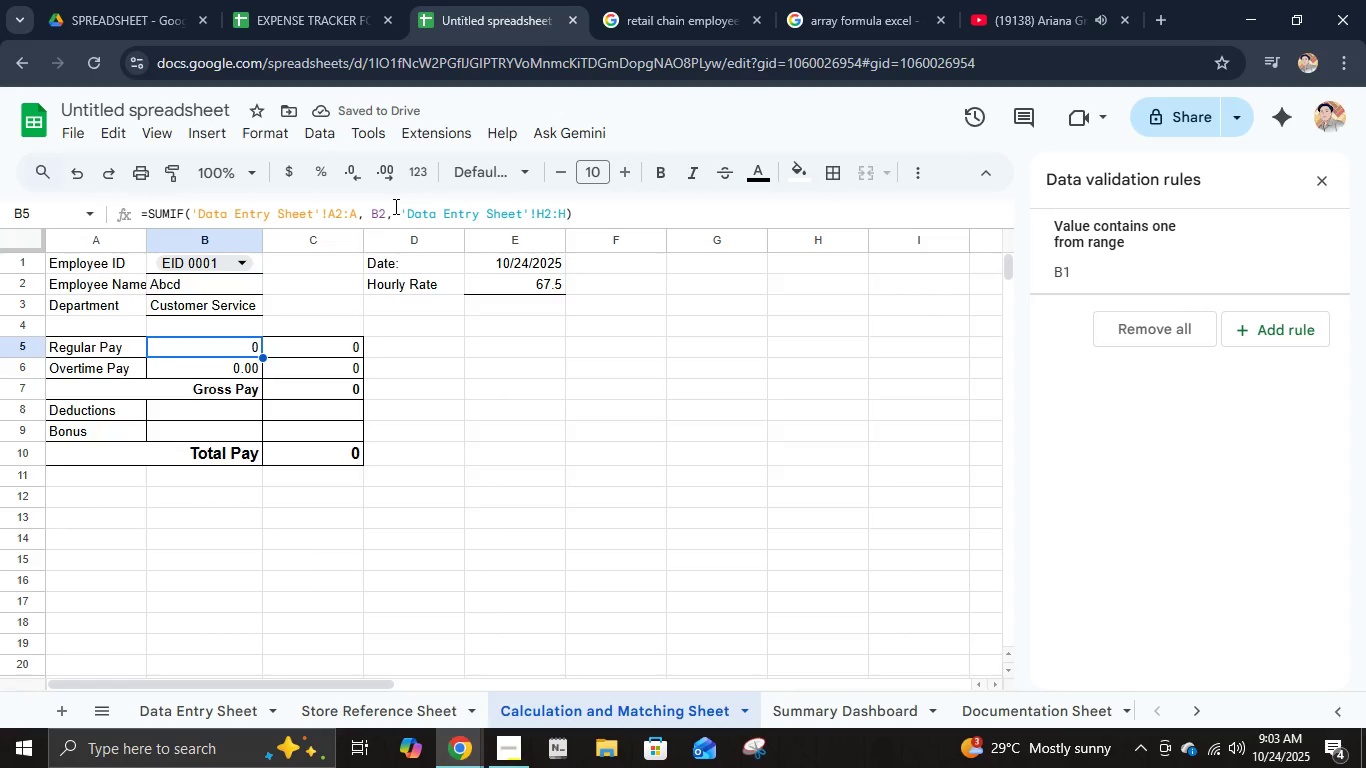 
left_click([379, 220])
 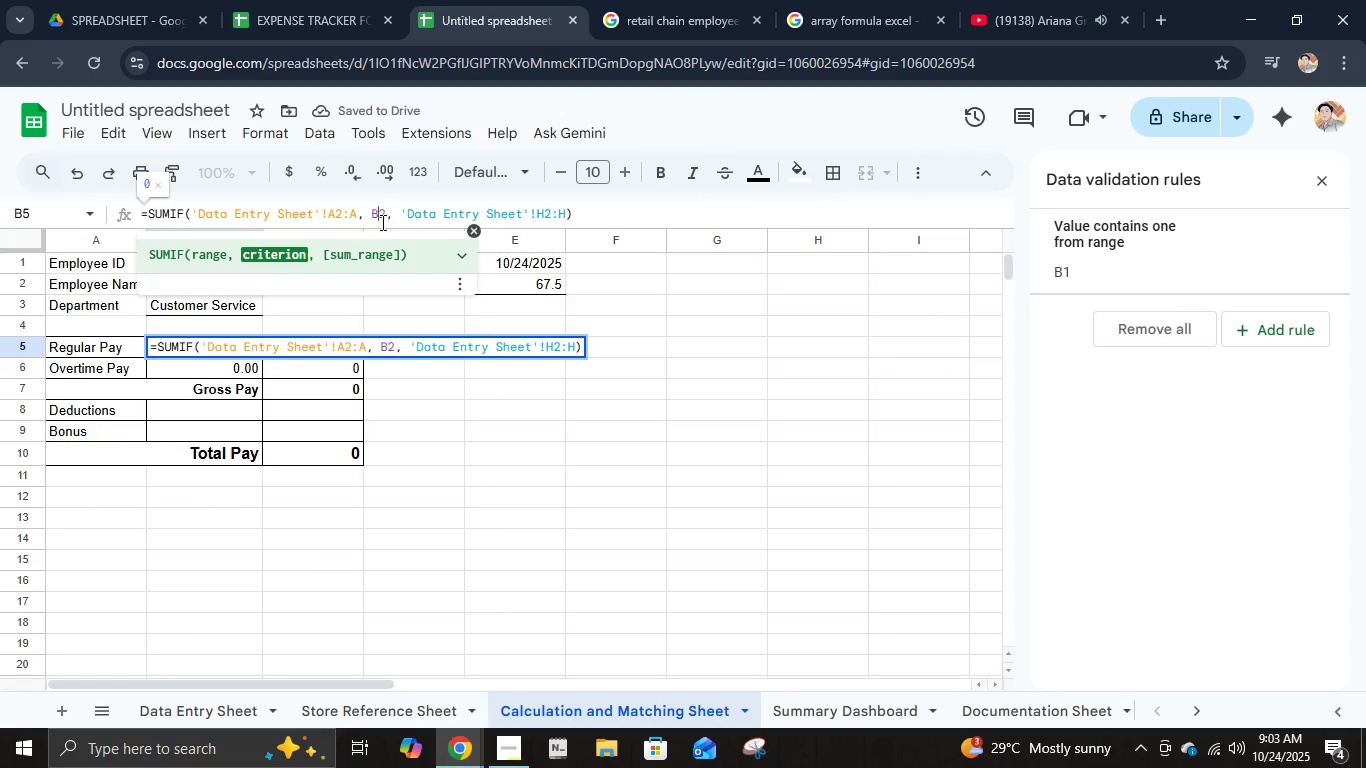 
left_click([390, 211])
 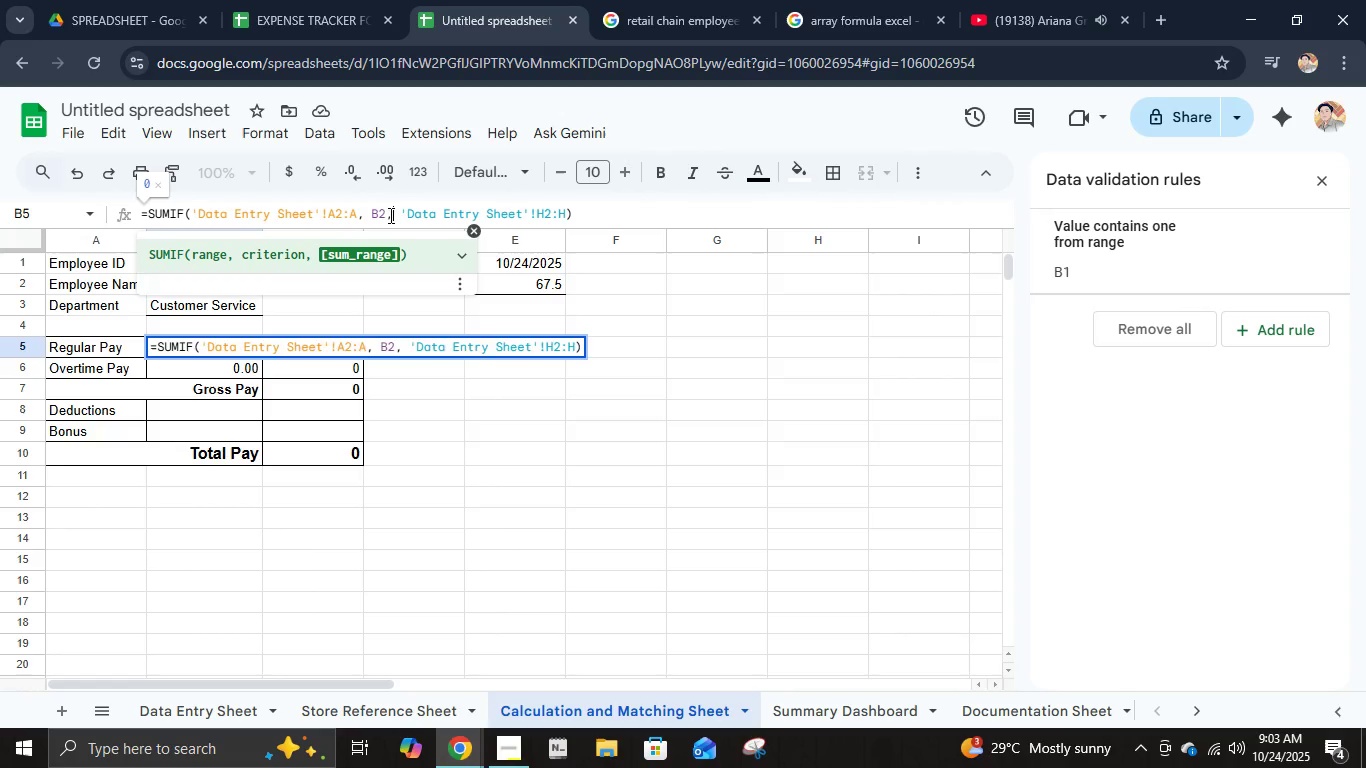 
left_click([389, 215])
 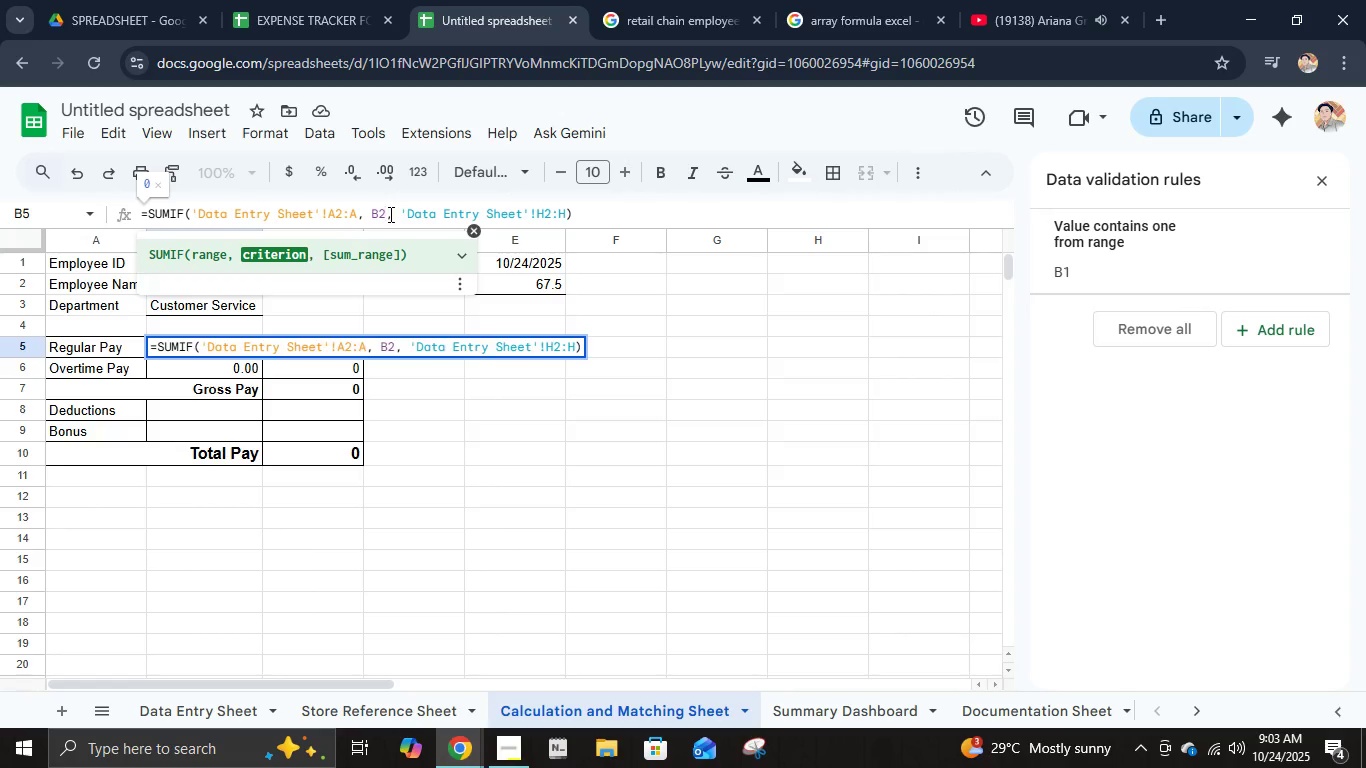 
key(Backspace)
 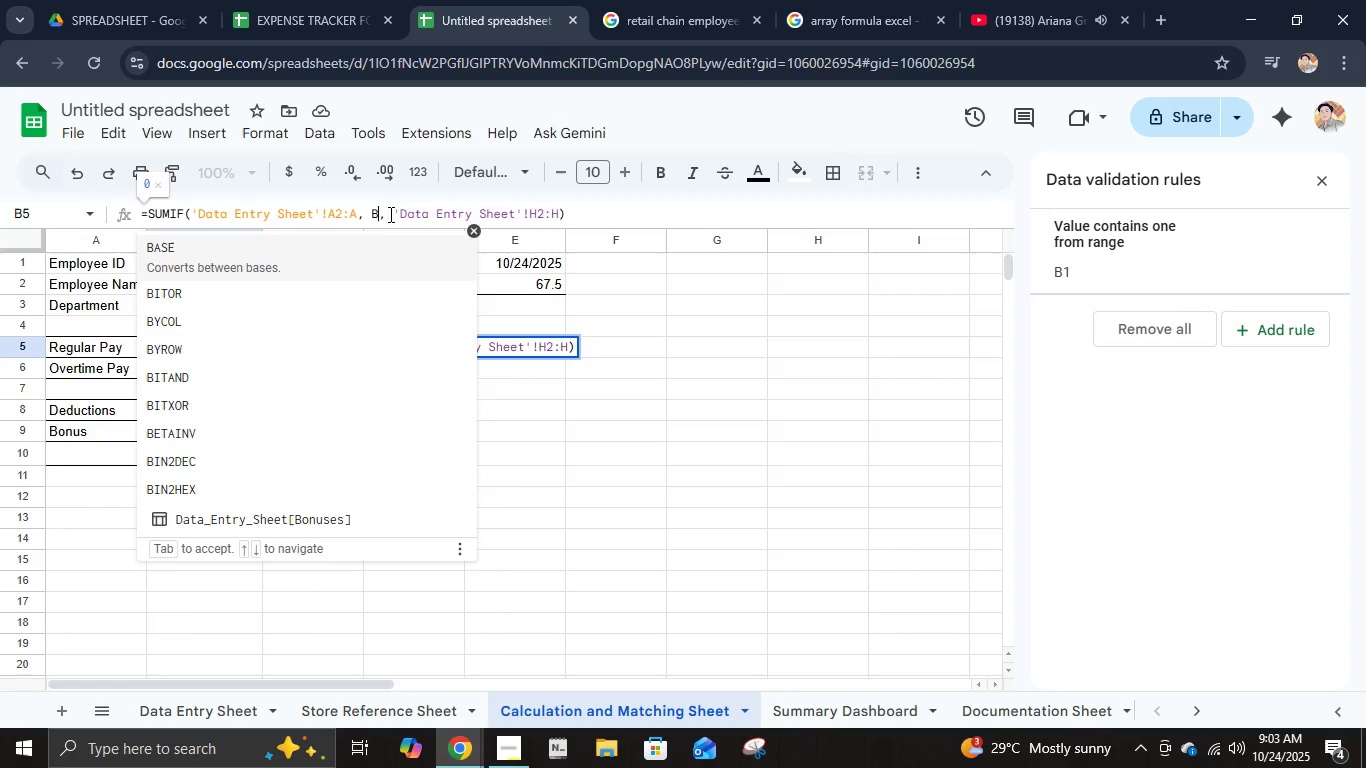 
key(1)
 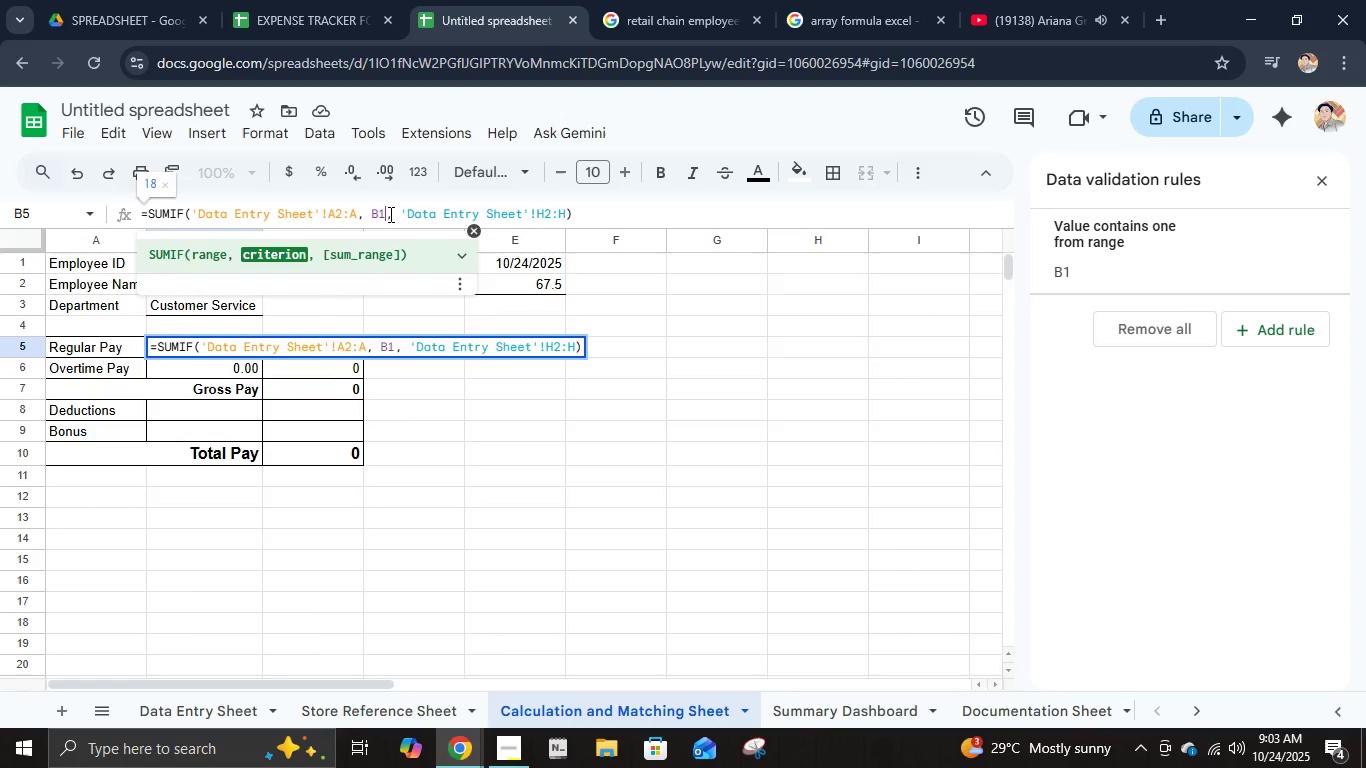 
key(Enter)
 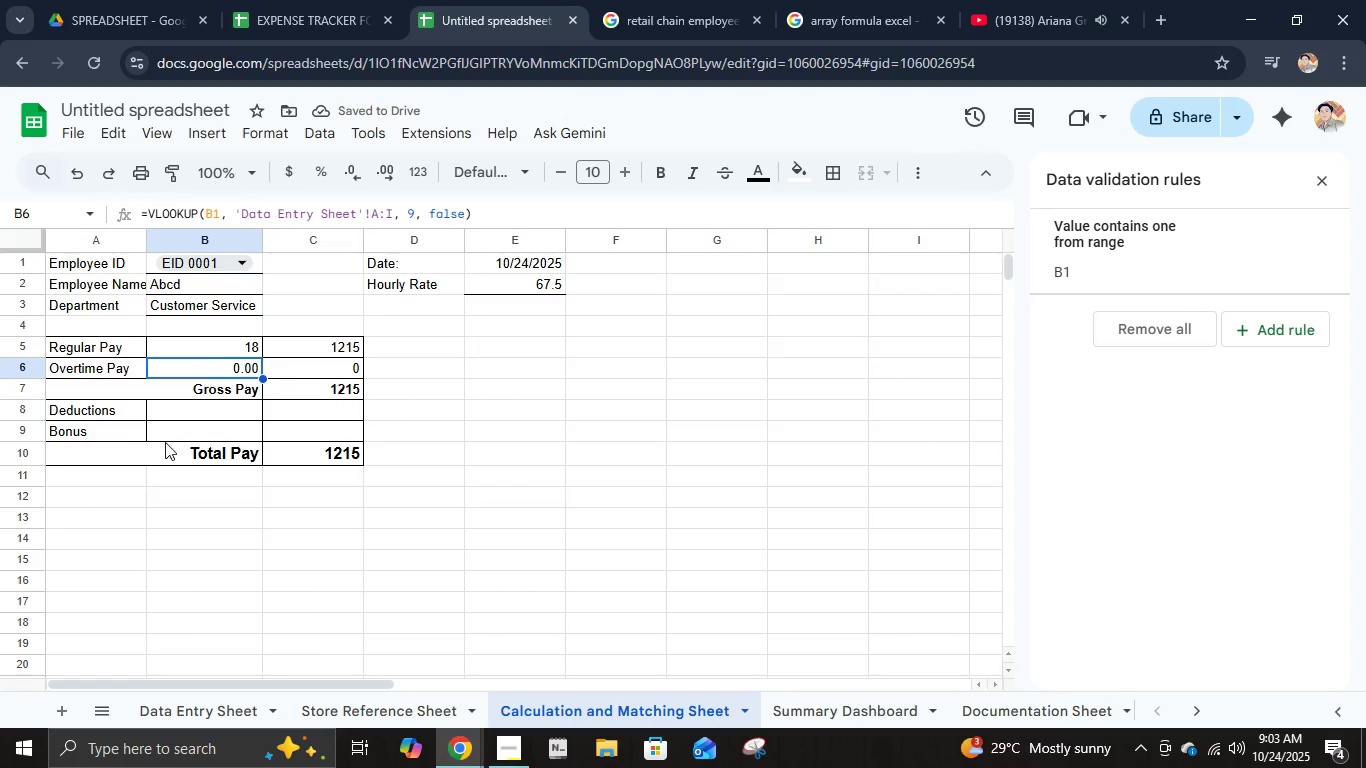 
mouse_move([198, 696])
 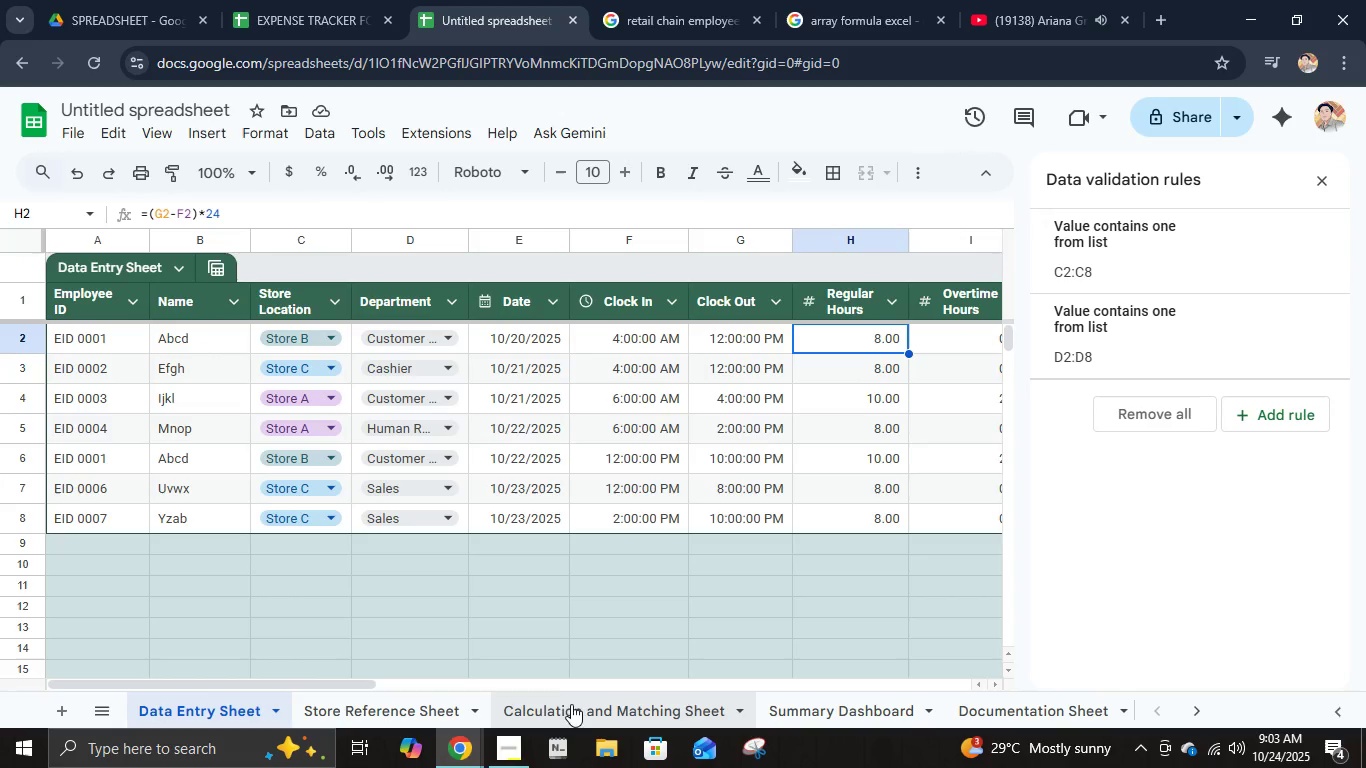 
left_click([586, 701])
 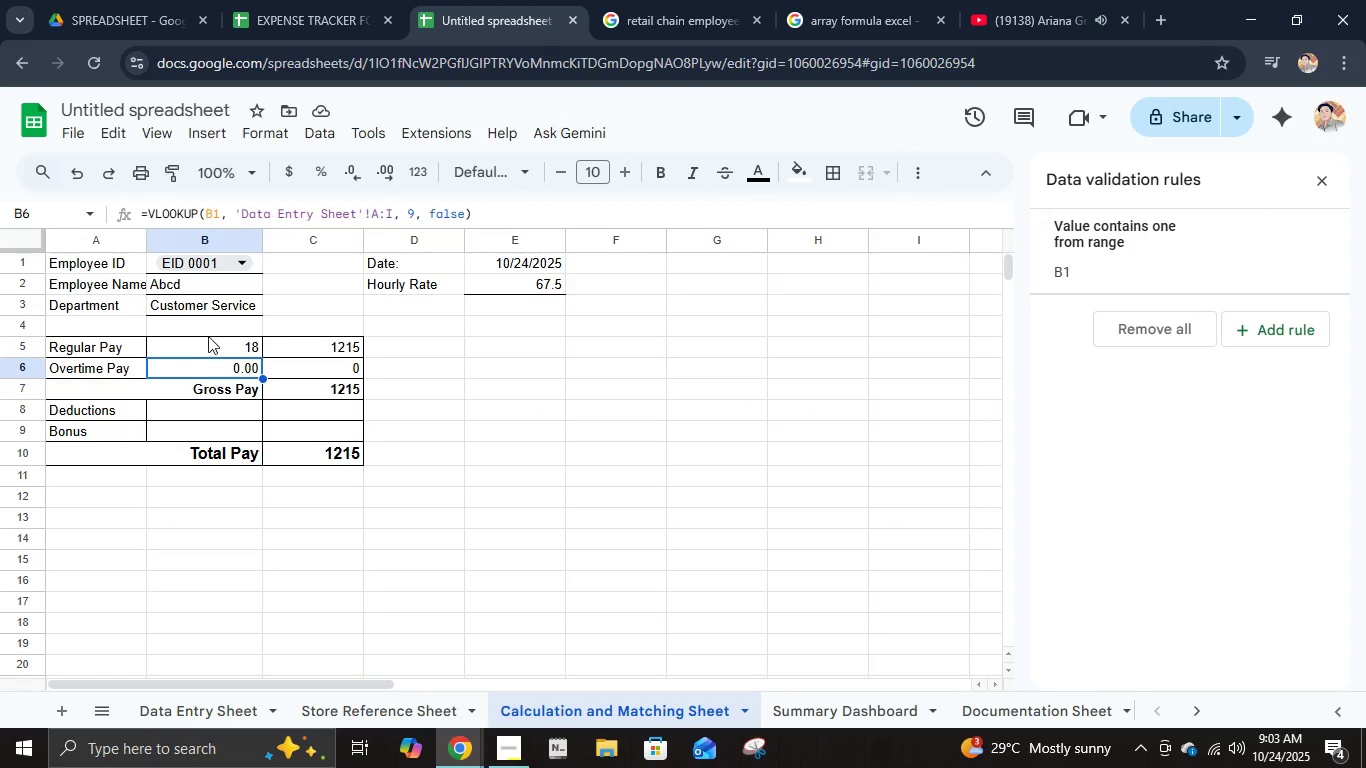 
left_click([244, 360])
 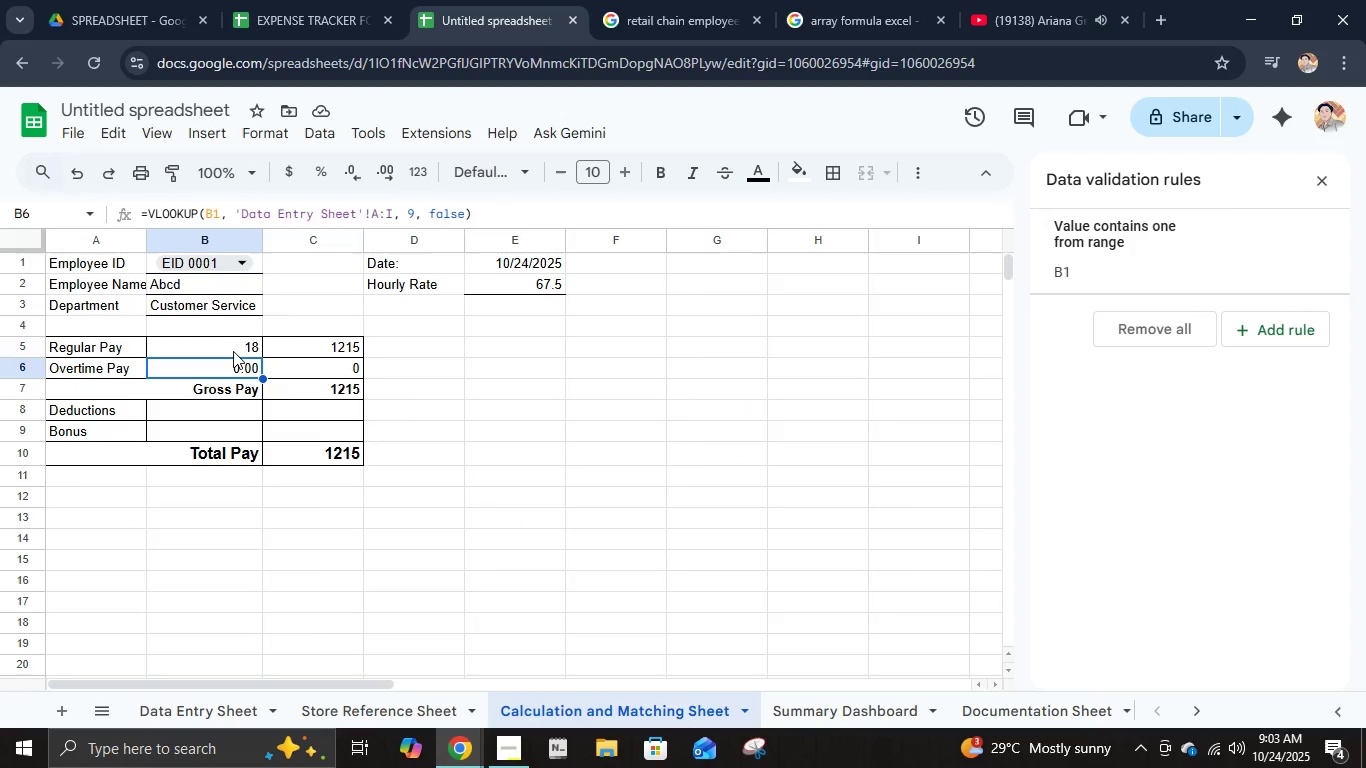 
left_click([232, 351])
 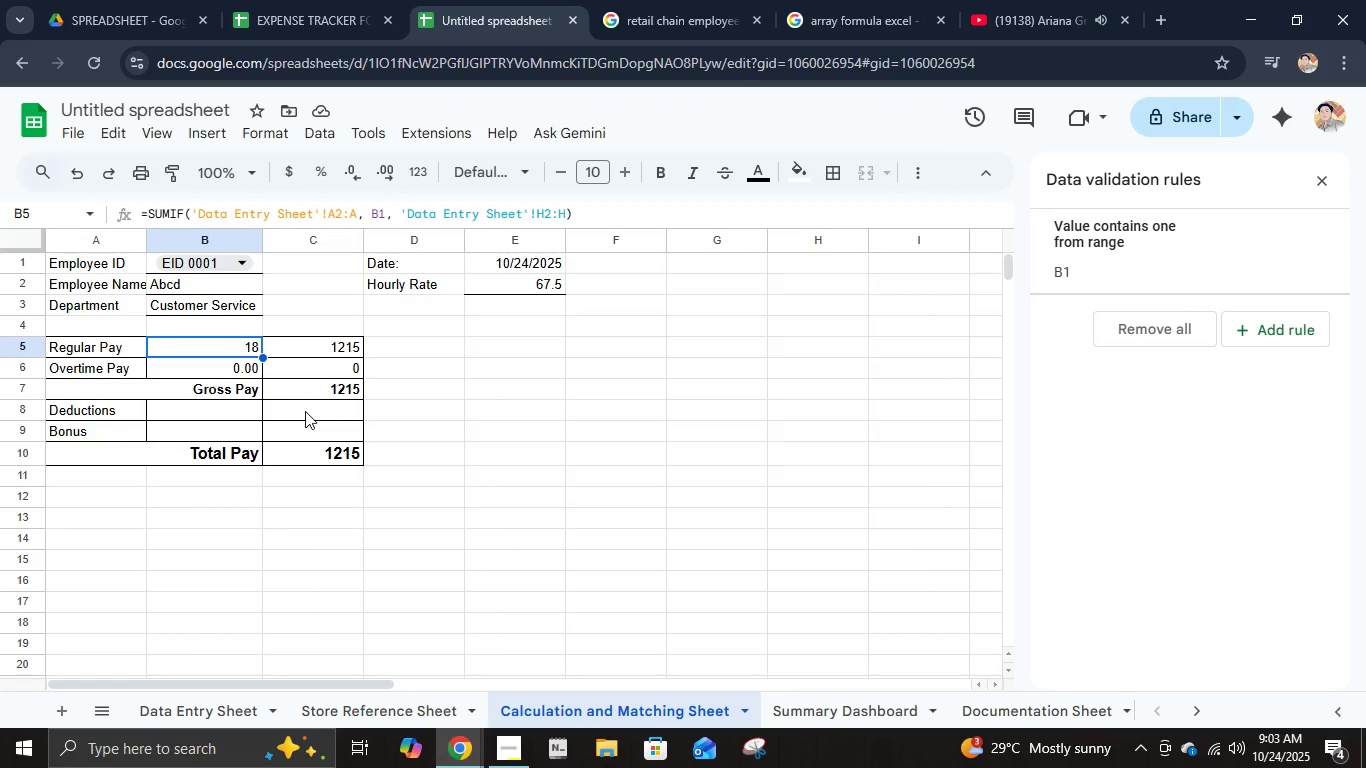 
left_click([259, 408])
 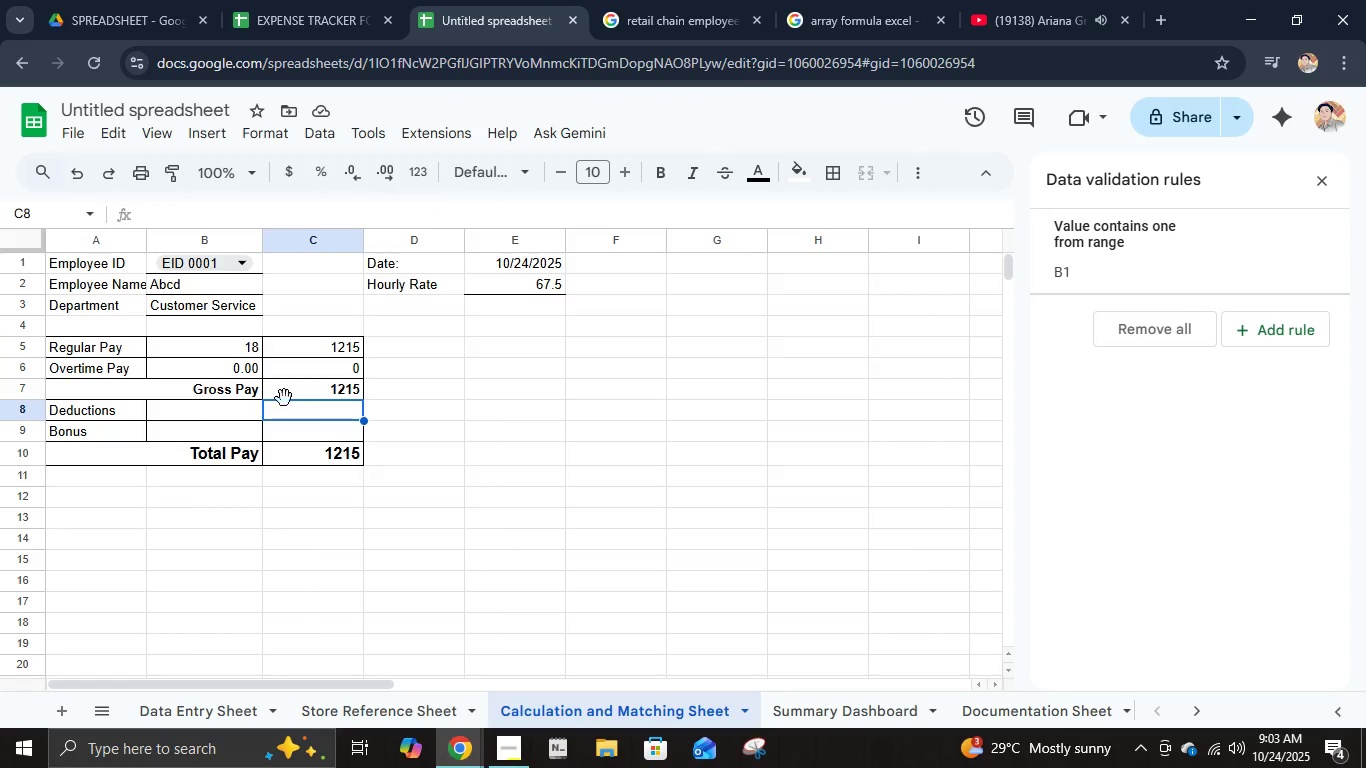 
type(=v;pp)
key(Backspace)
key(Backspace)
key(Backspace)
key(Backspace)
key(Escape)
 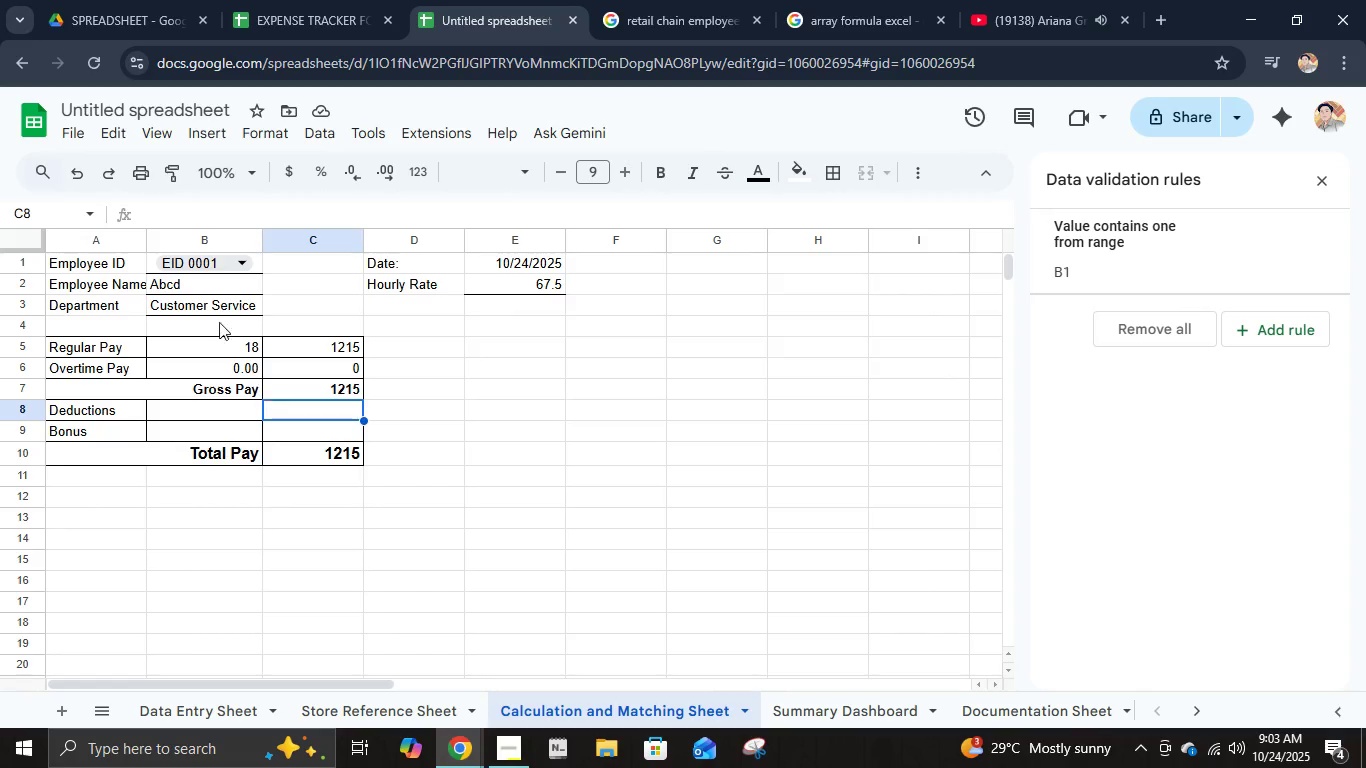 
left_click([202, 294])
 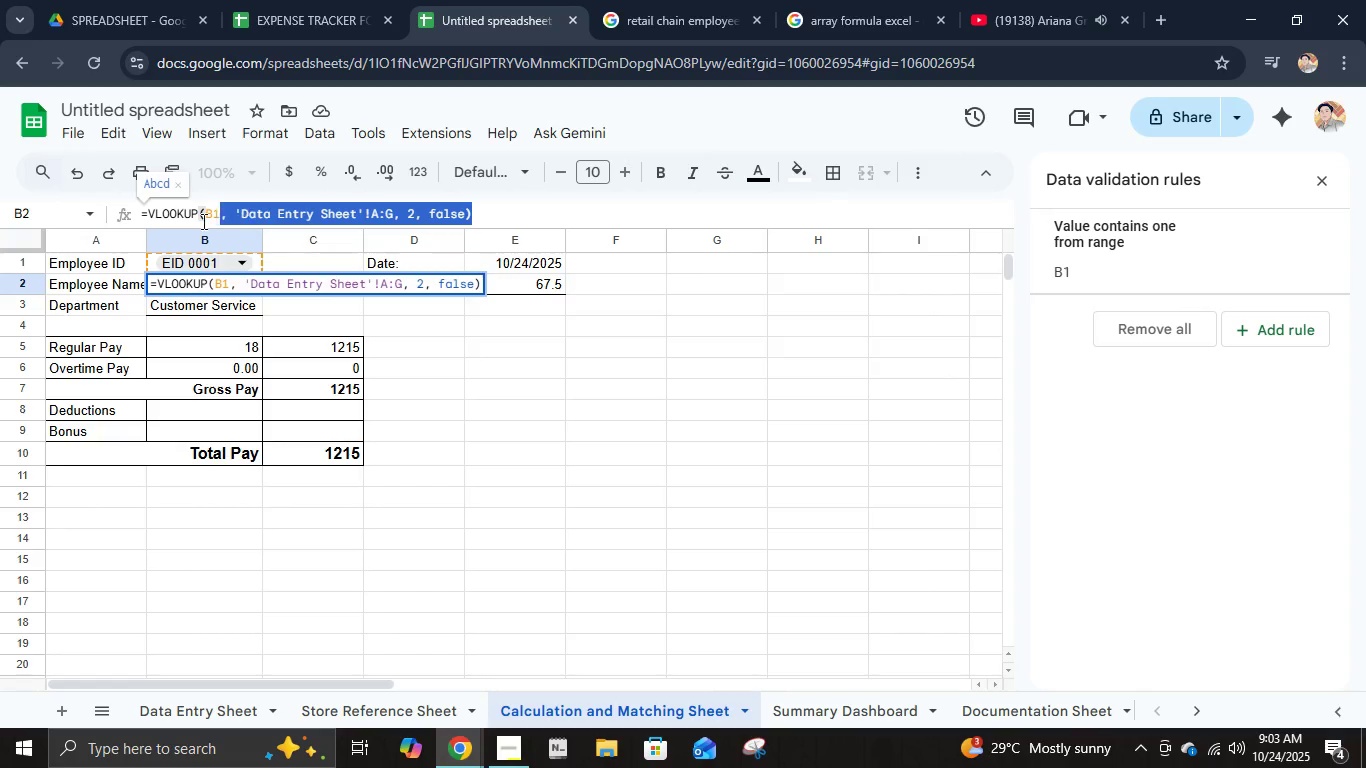 
key(Control+C)
 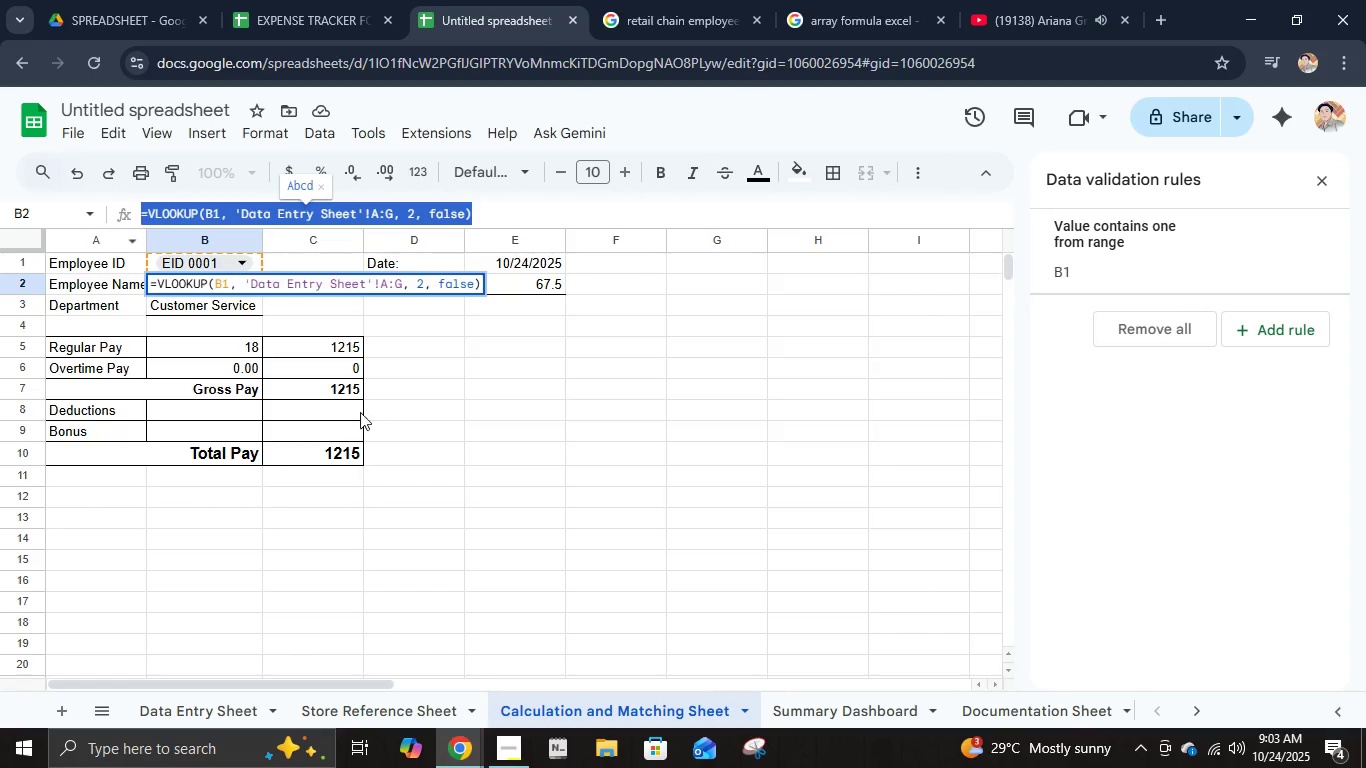 
left_click([348, 412])
 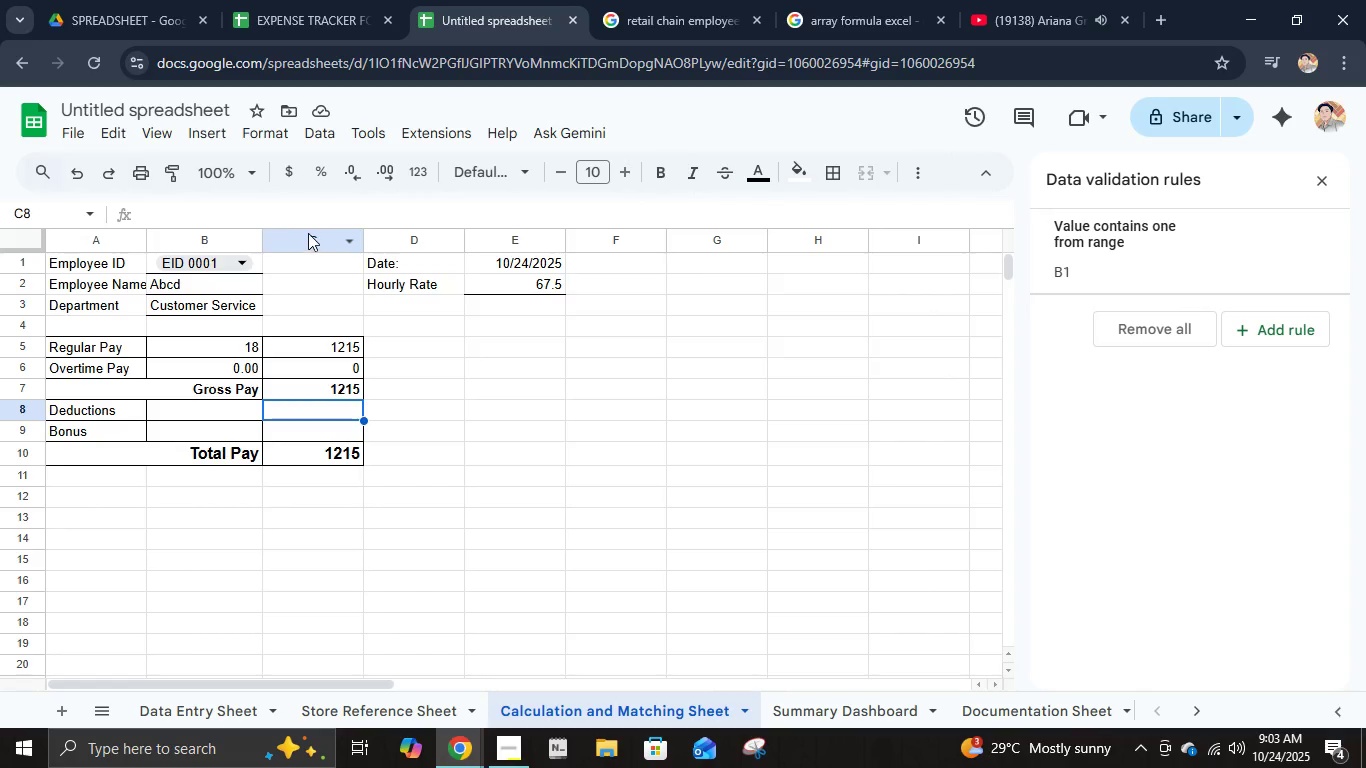 
left_click([308, 204])
 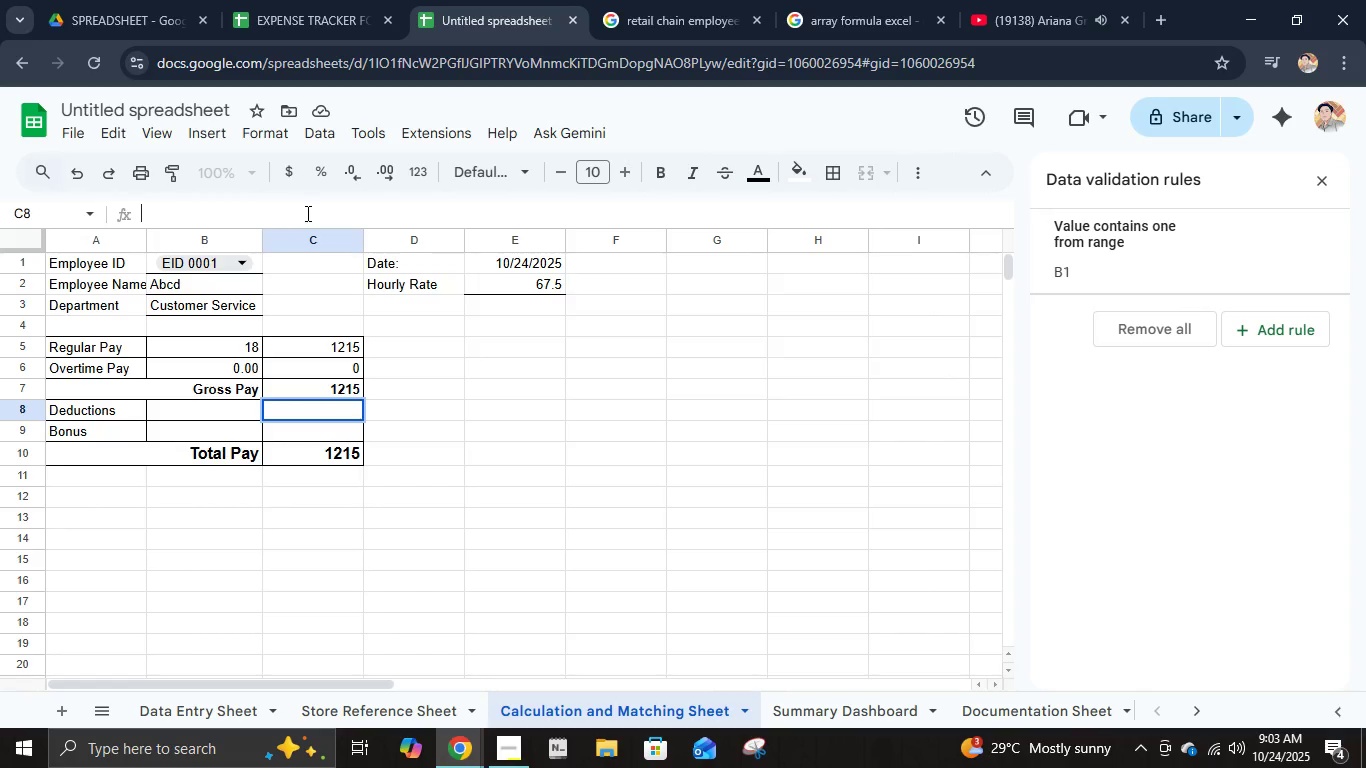 
key(Control+V)
 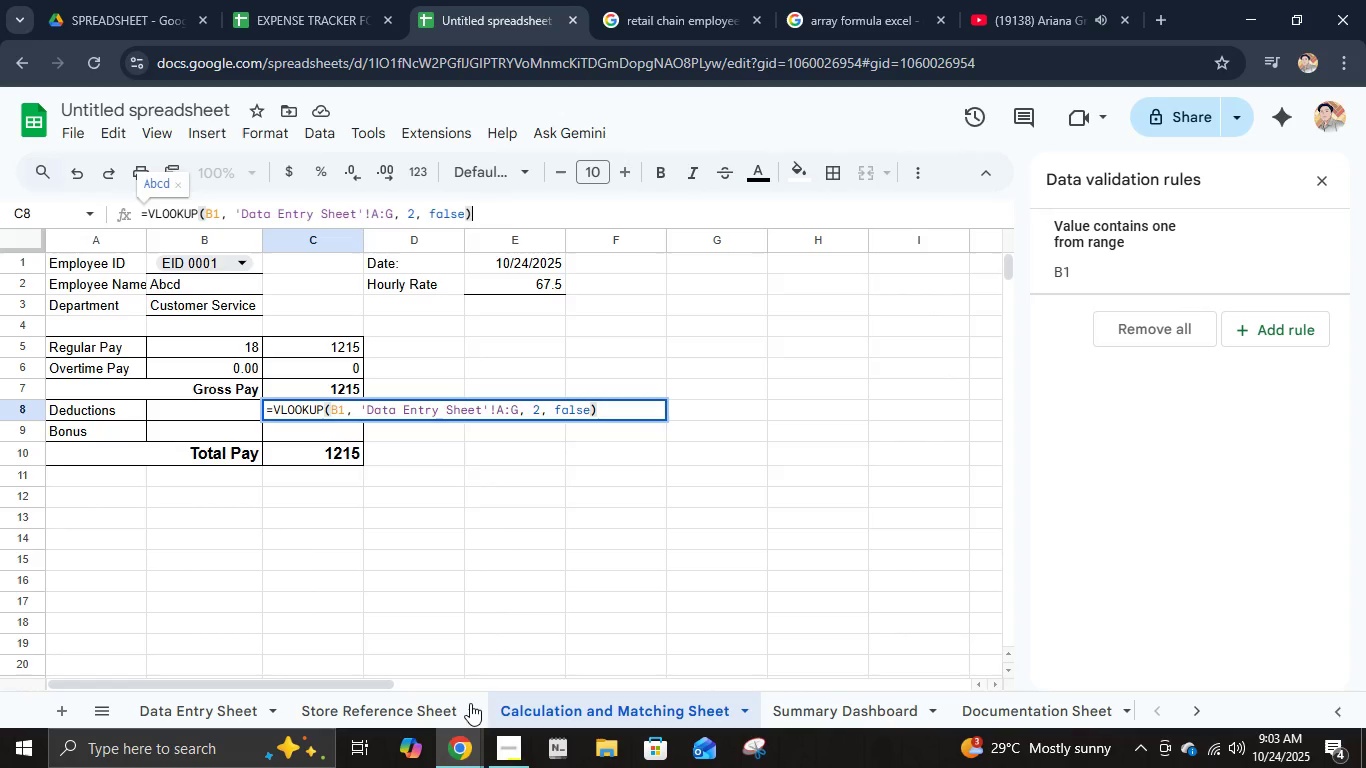 
left_click([430, 711])
 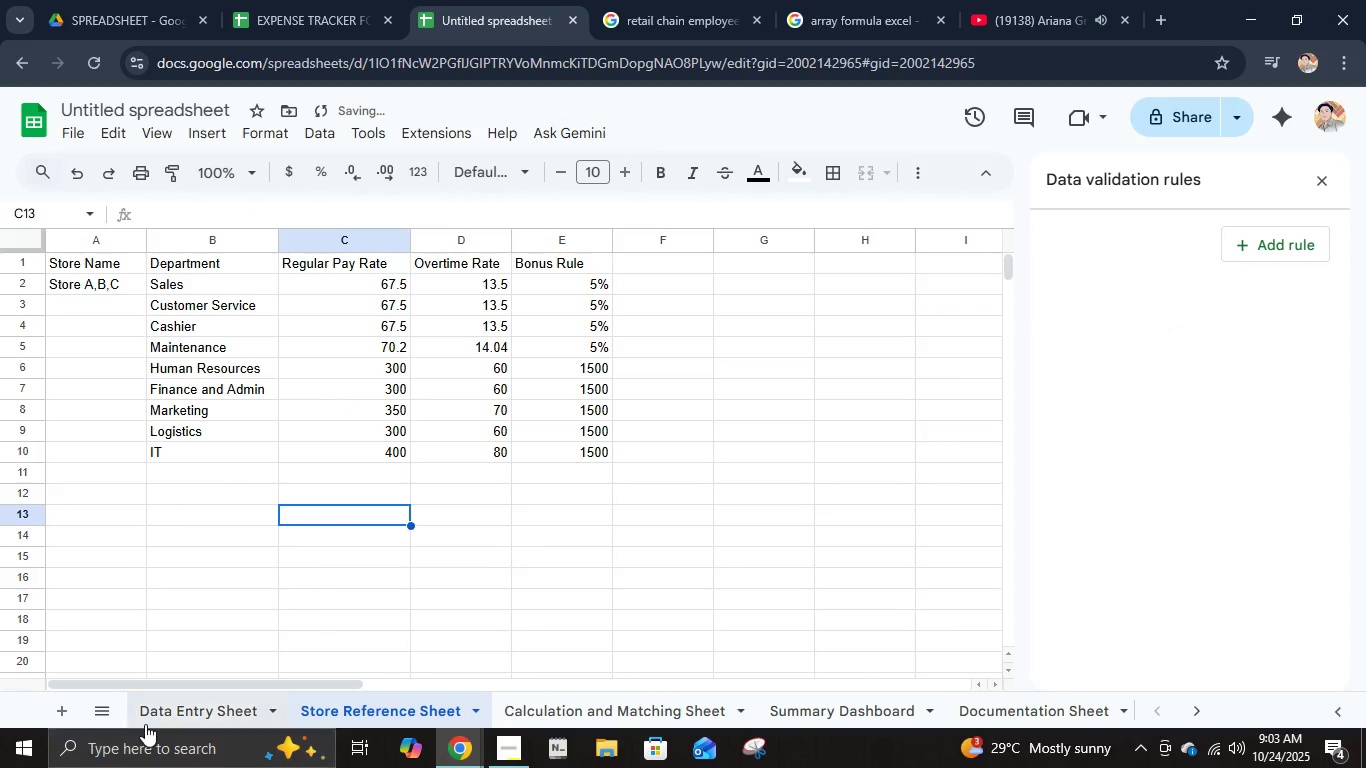 
left_click([147, 724])
 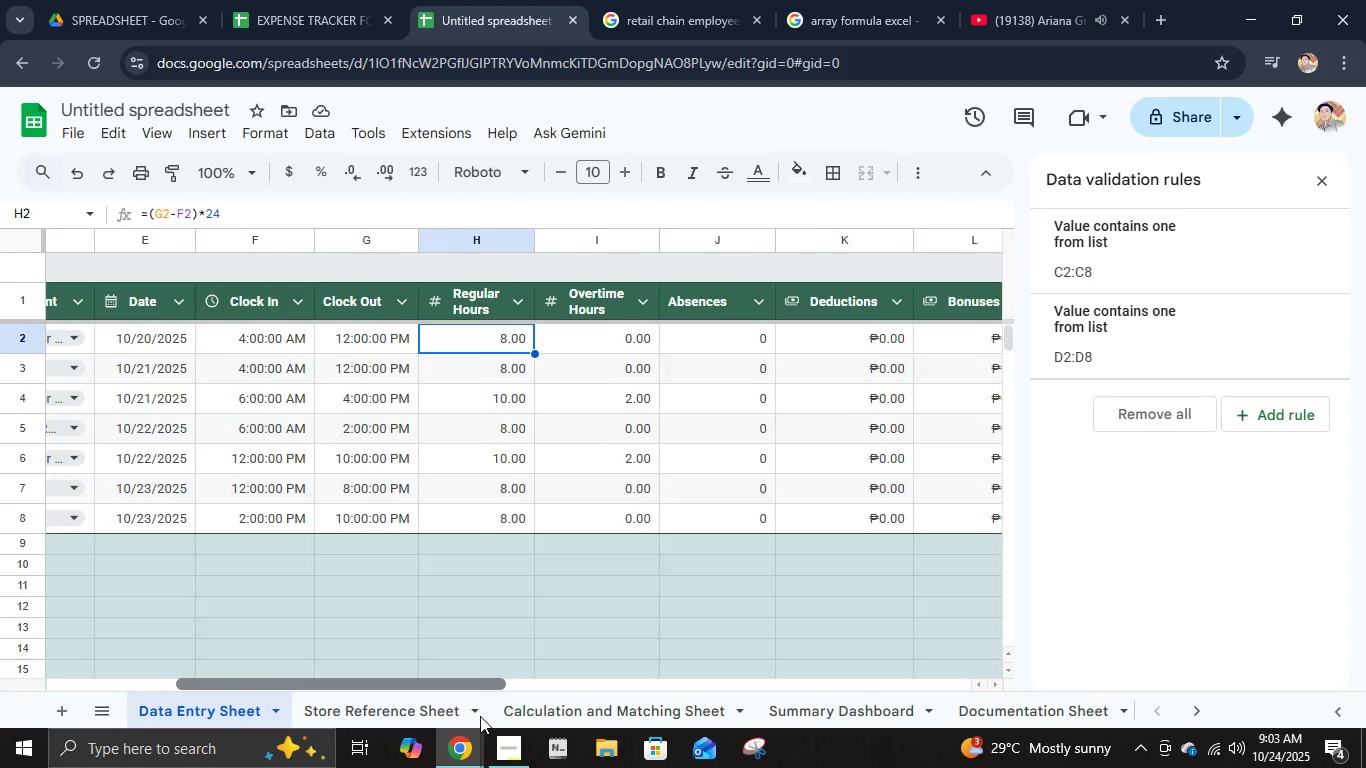 
wait(9.8)
 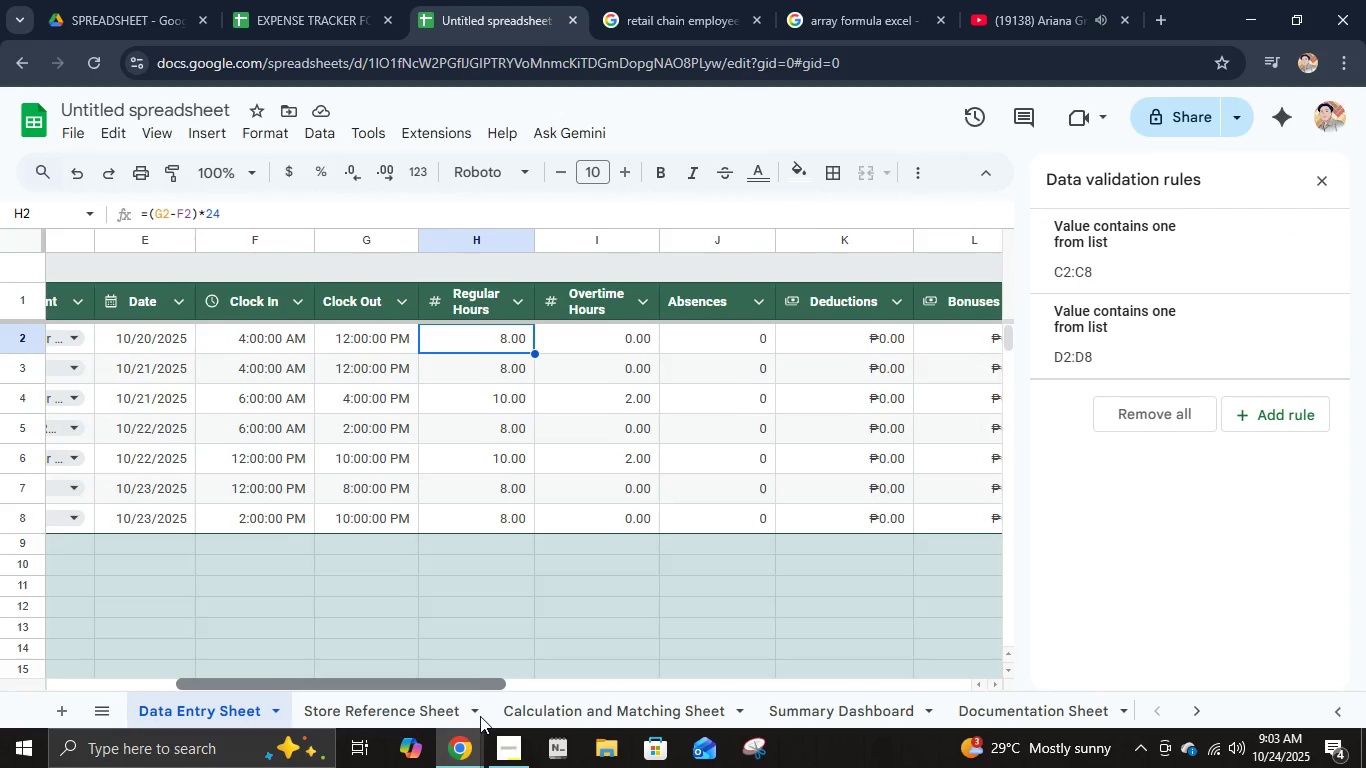 
left_click([691, 705])
 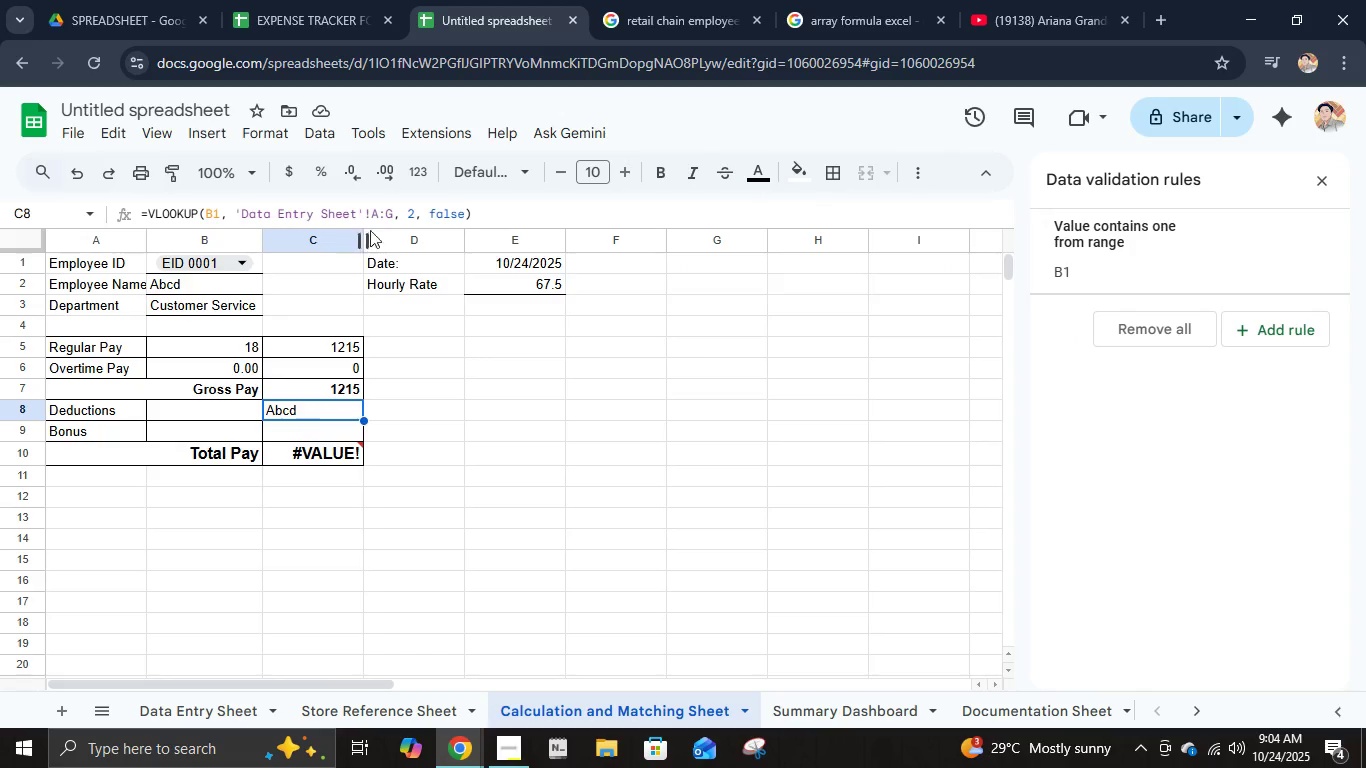 
left_click([391, 215])
 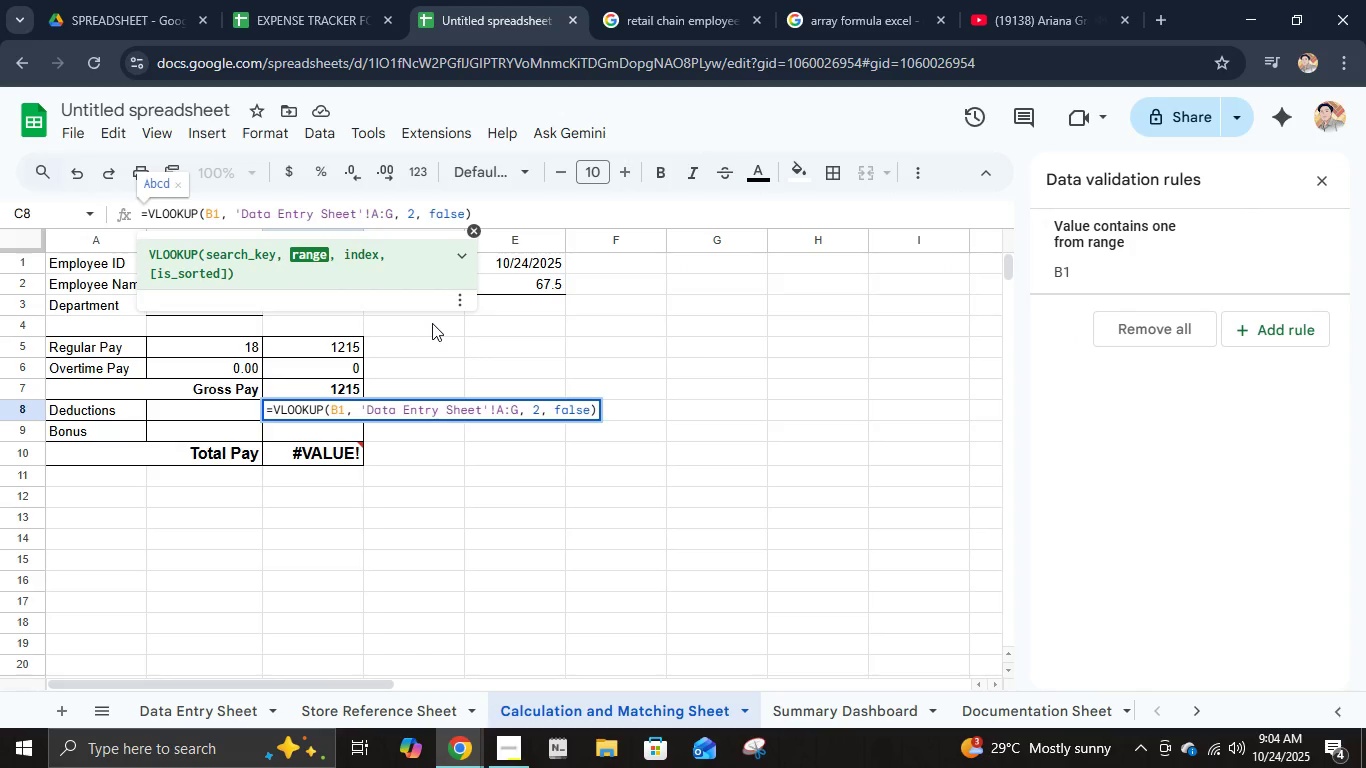 
key(Backspace)
 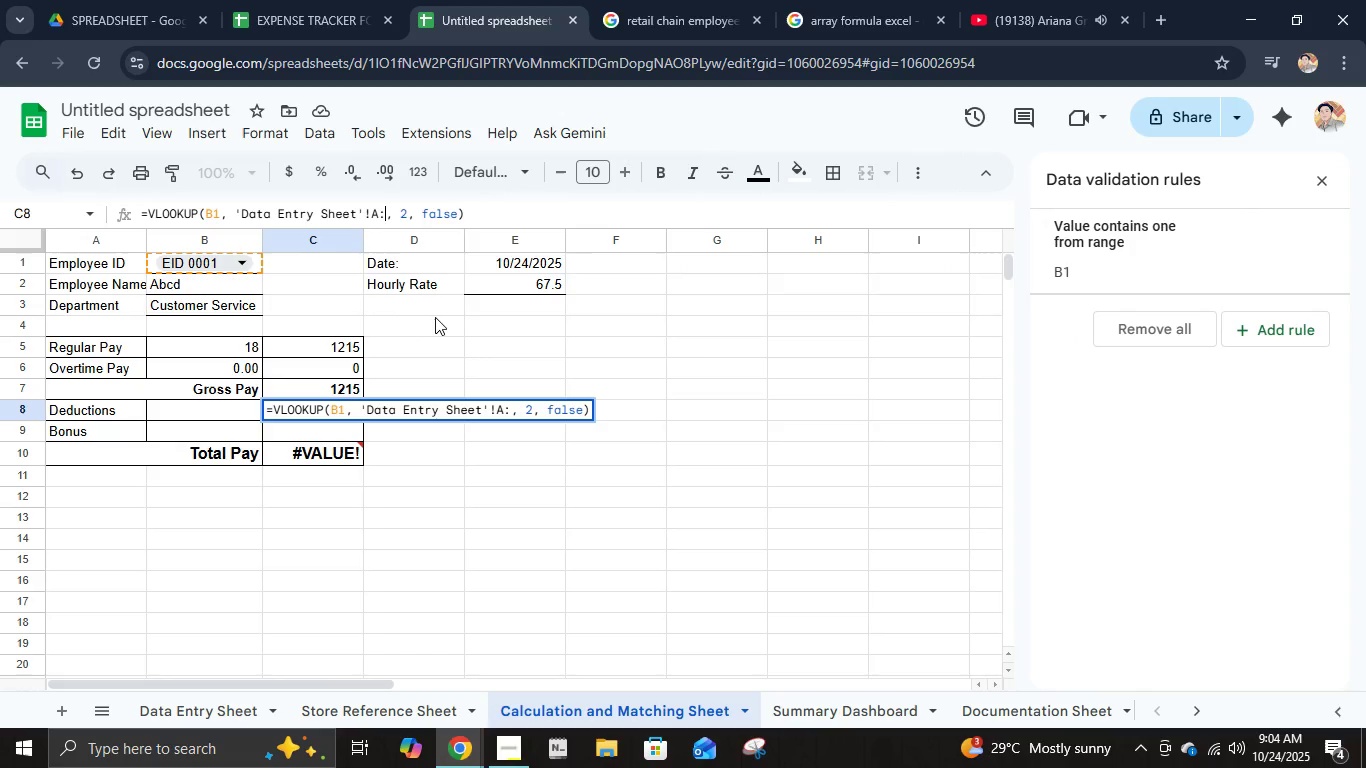 
key(Shift+K)
 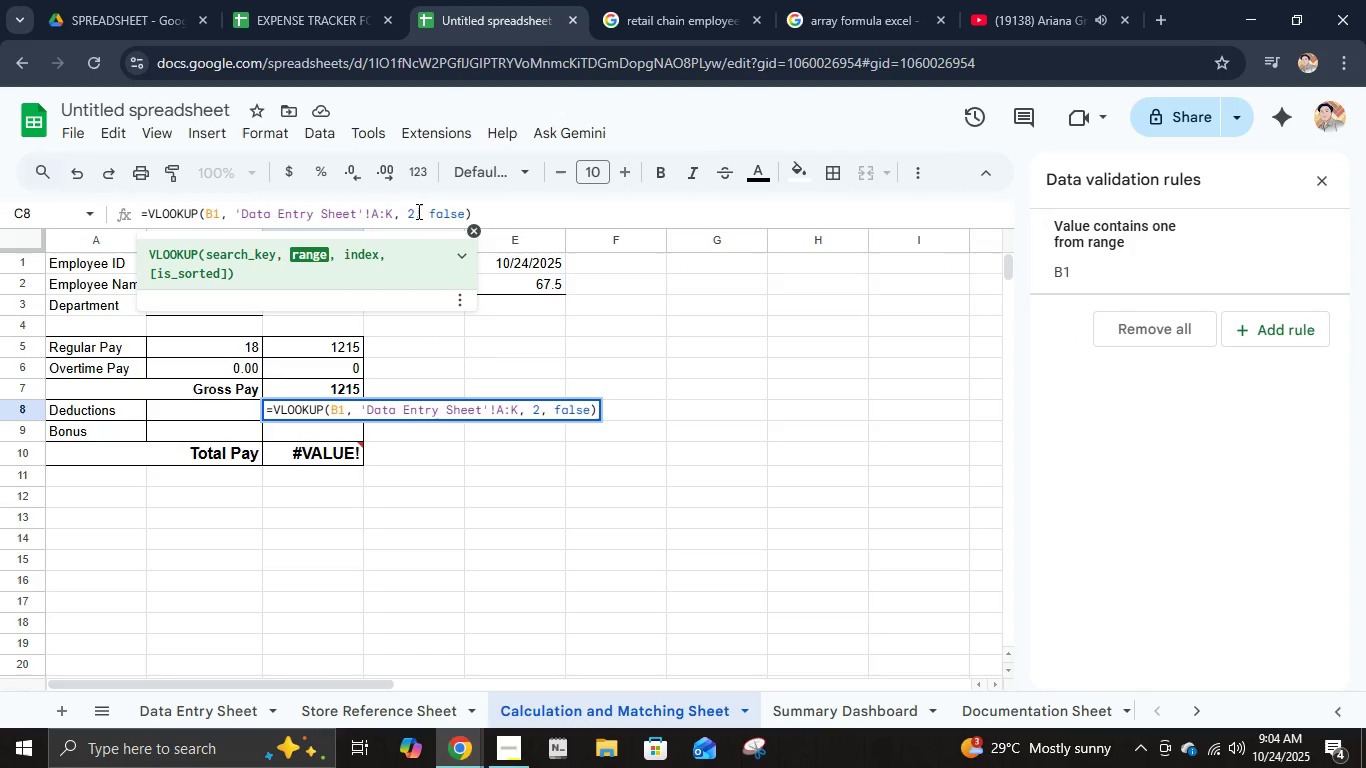 
left_click([410, 211])
 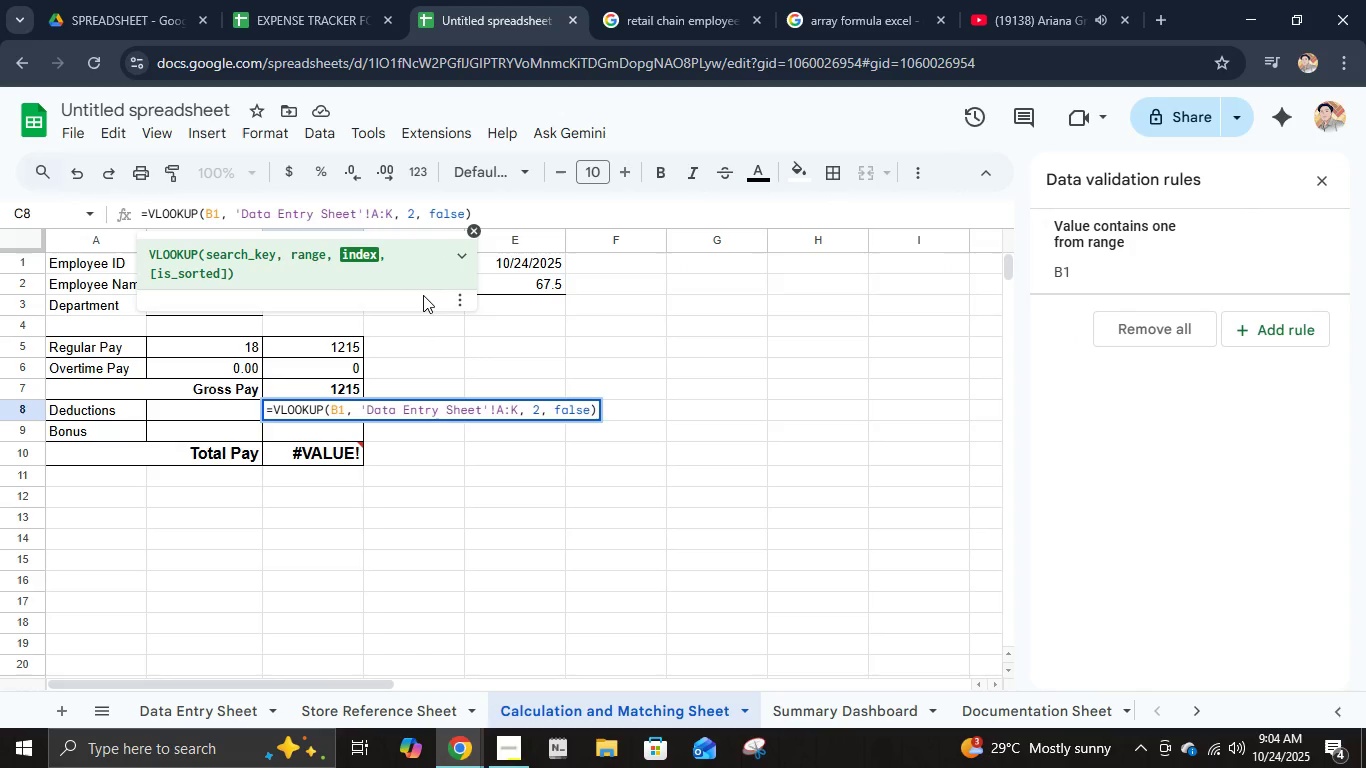 
key(ArrowRight)
 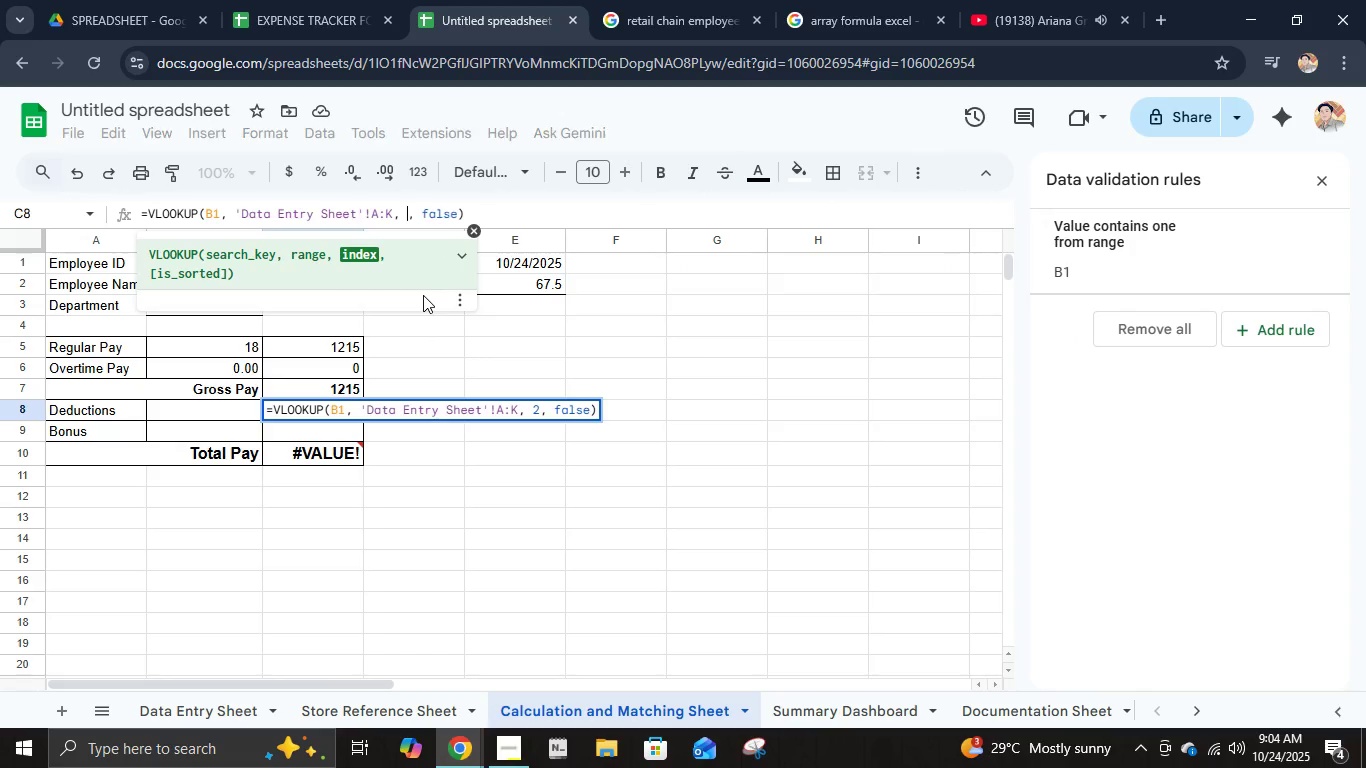 
key(Backspace)
type(11)
 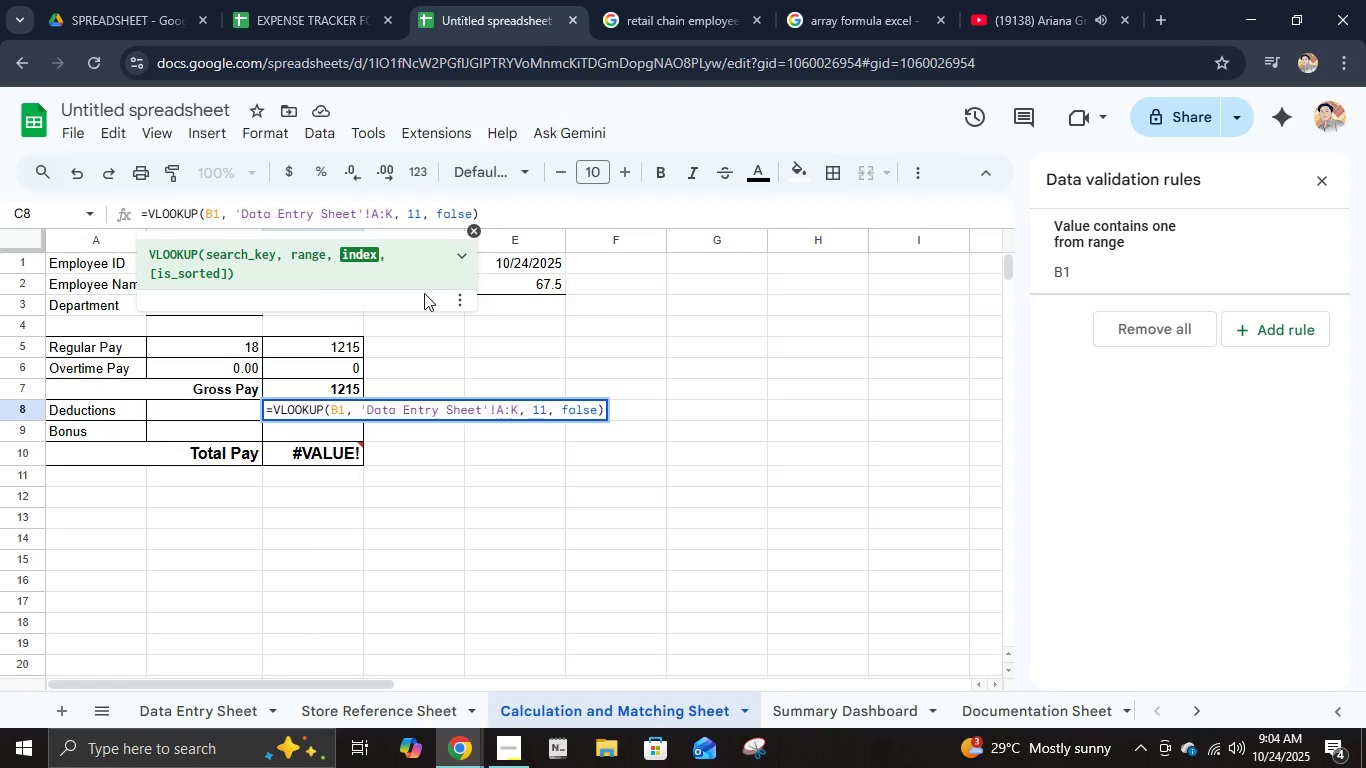 
key(Enter)
 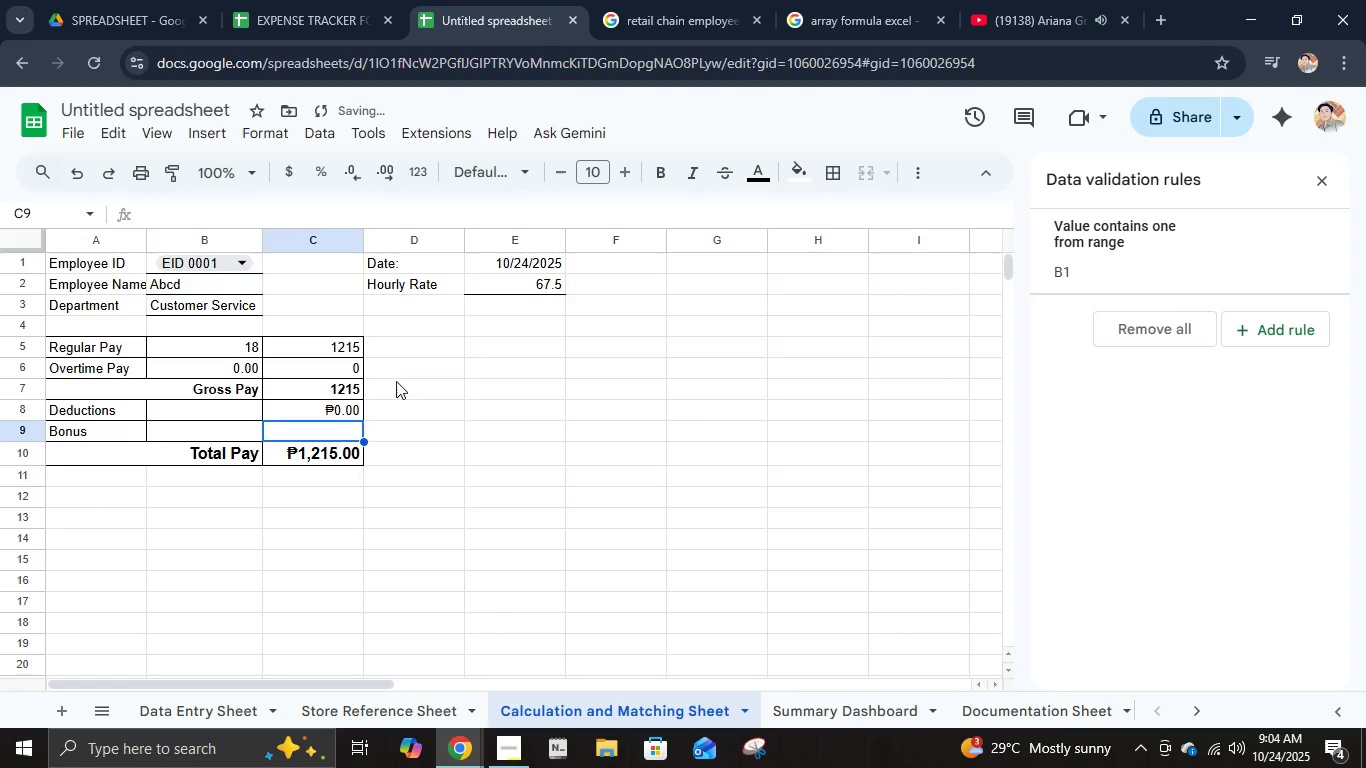 
left_click([331, 348])
 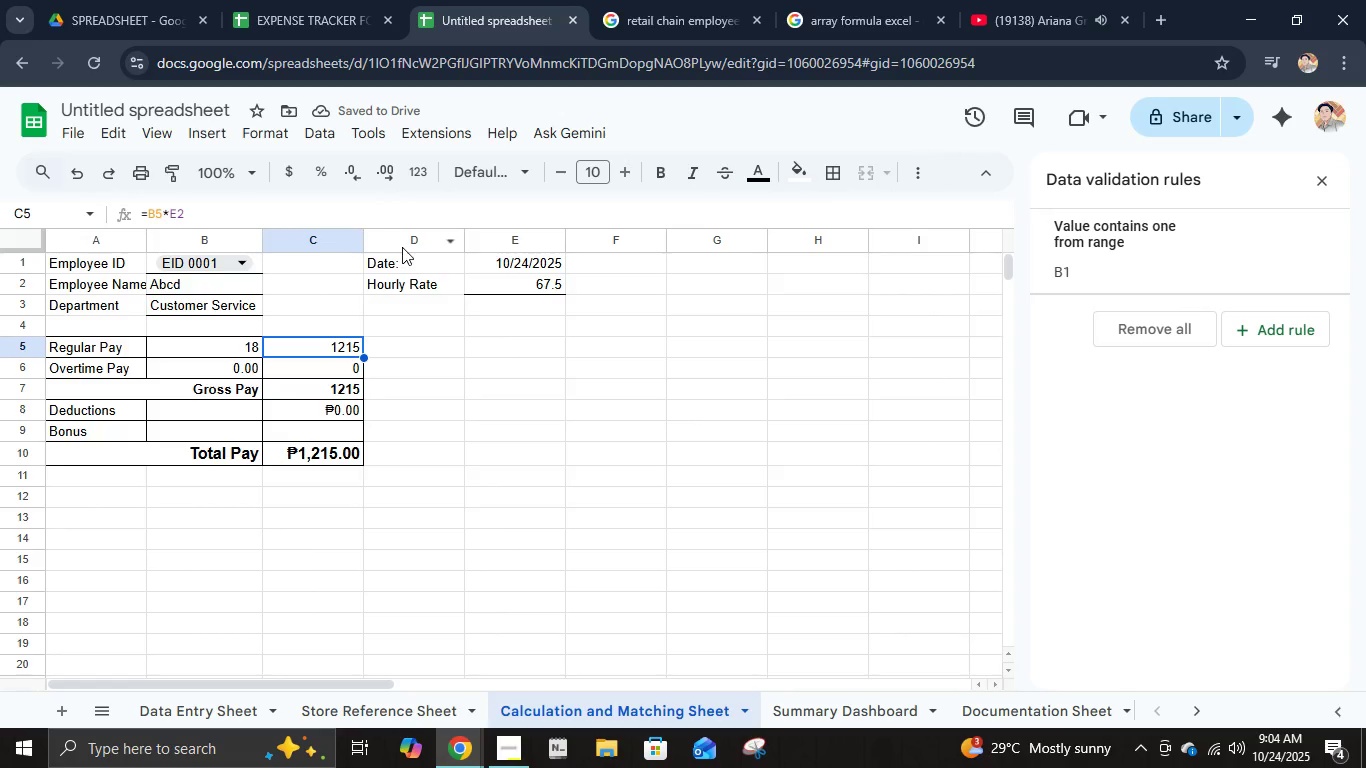 
left_click([425, 176])
 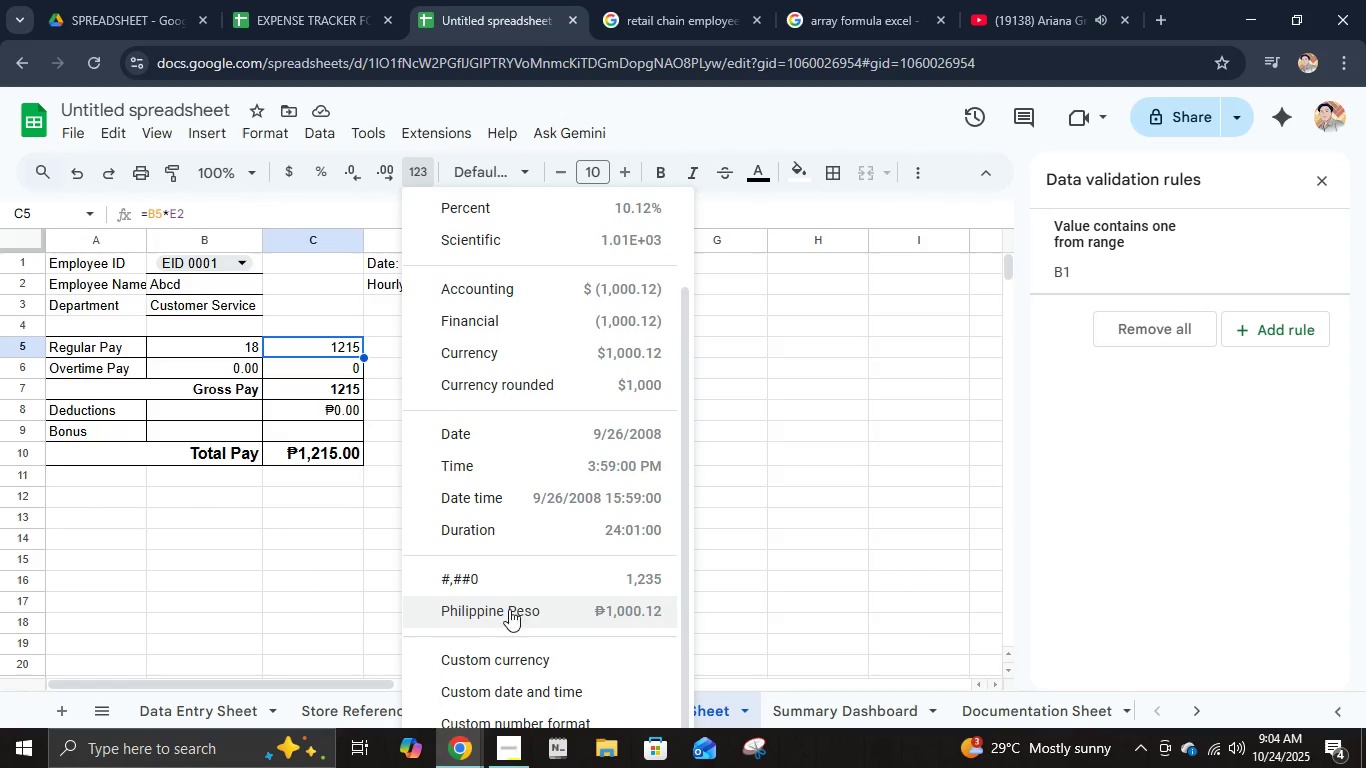 
left_click([512, 618])
 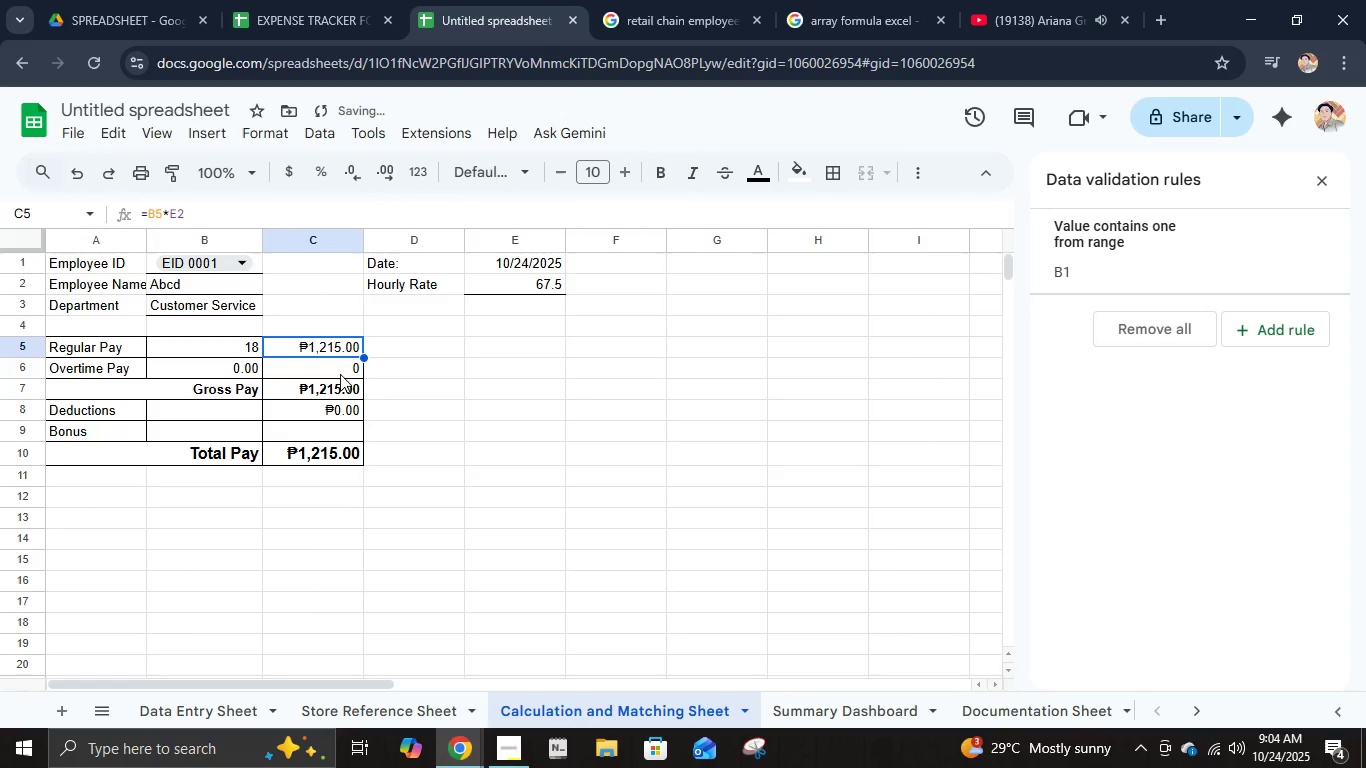 
left_click([339, 359])
 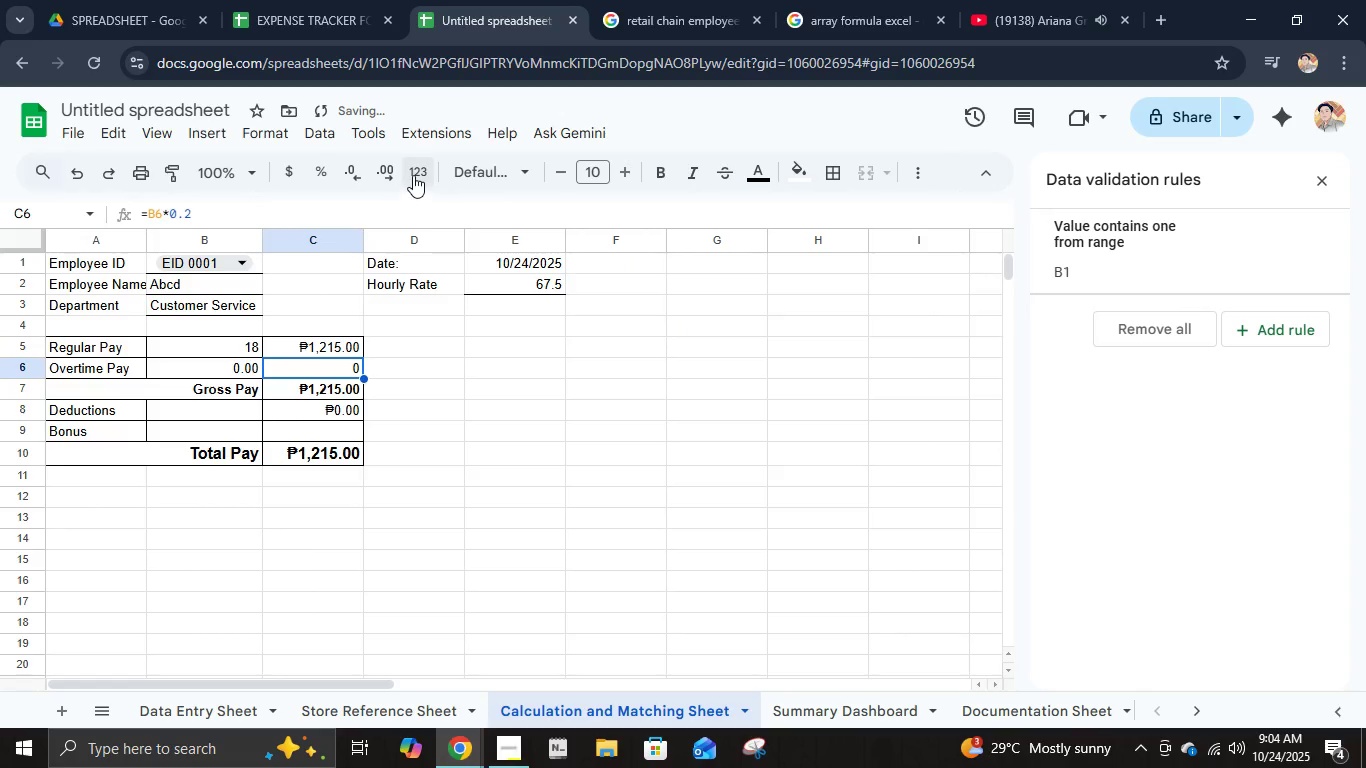 
left_click([413, 172])
 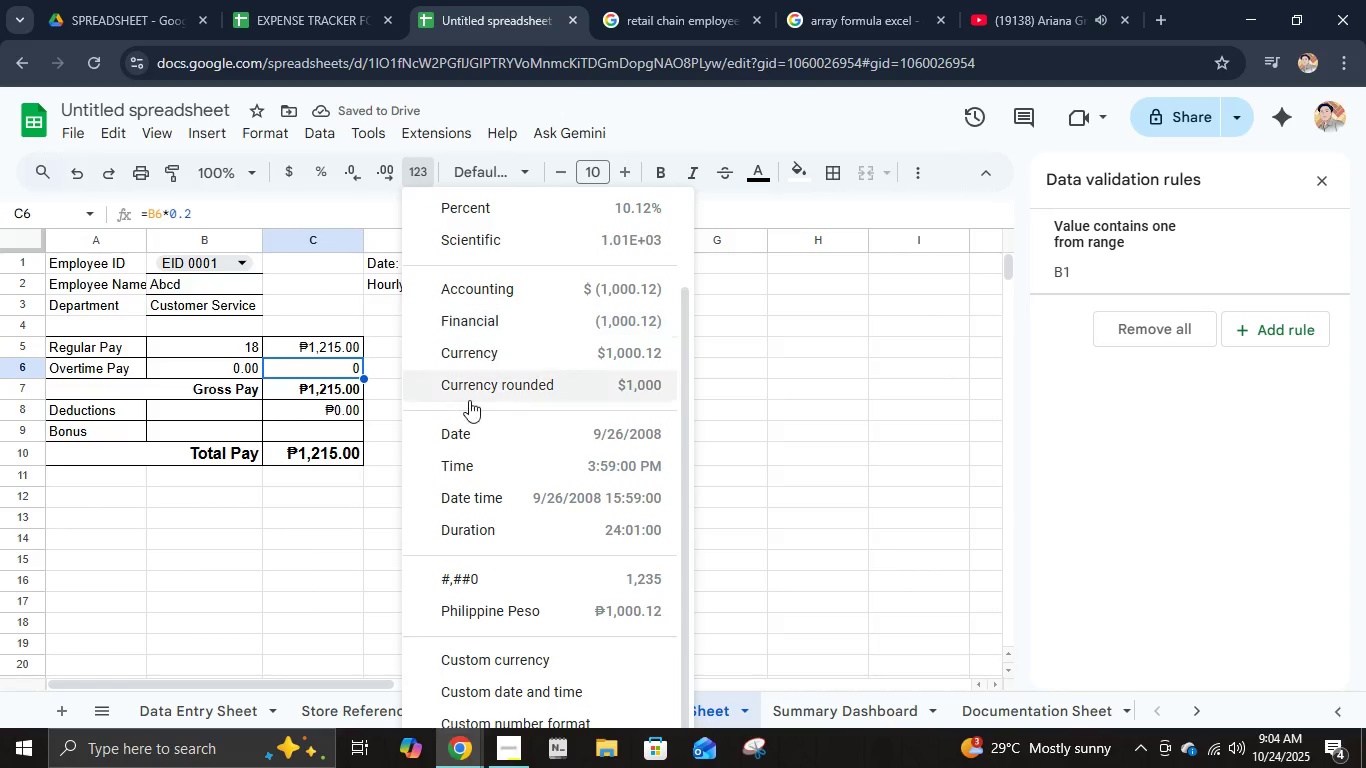 
left_click([495, 605])
 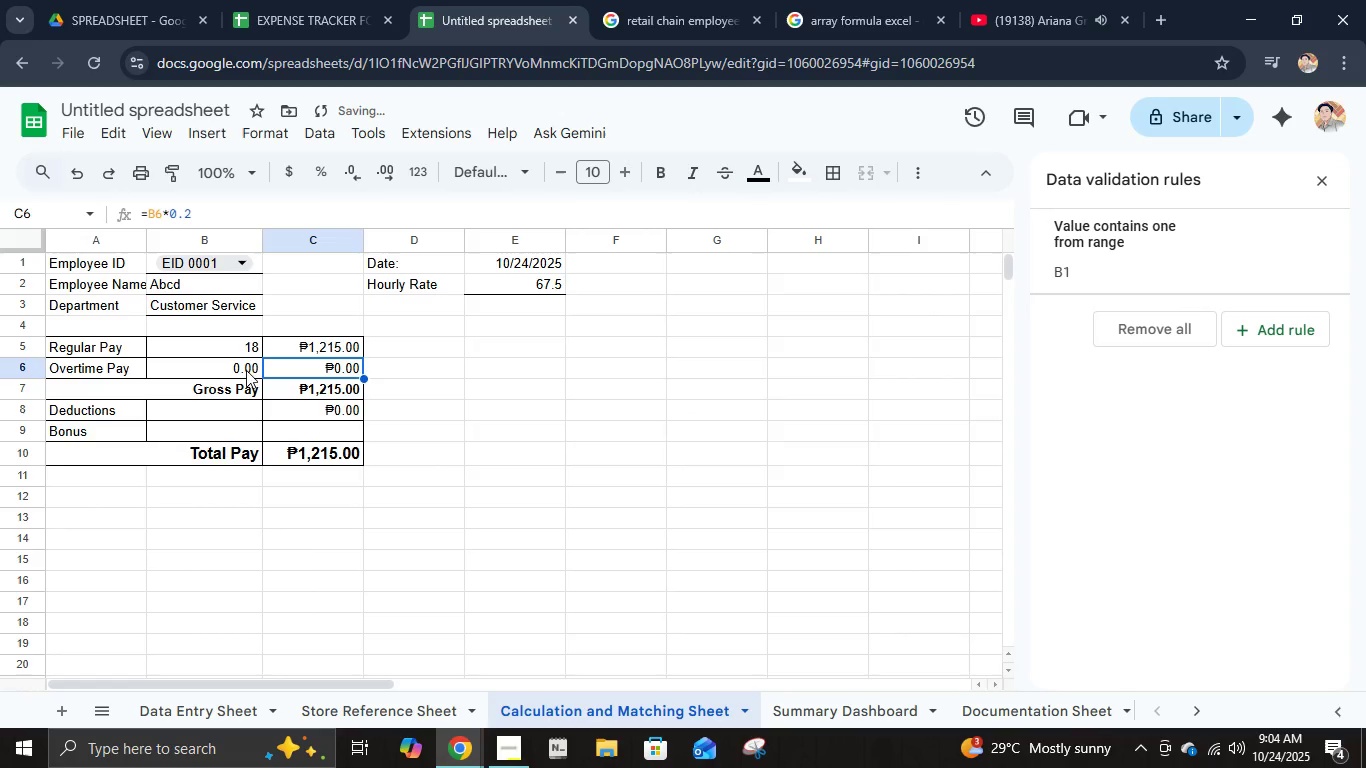 
left_click([241, 366])
 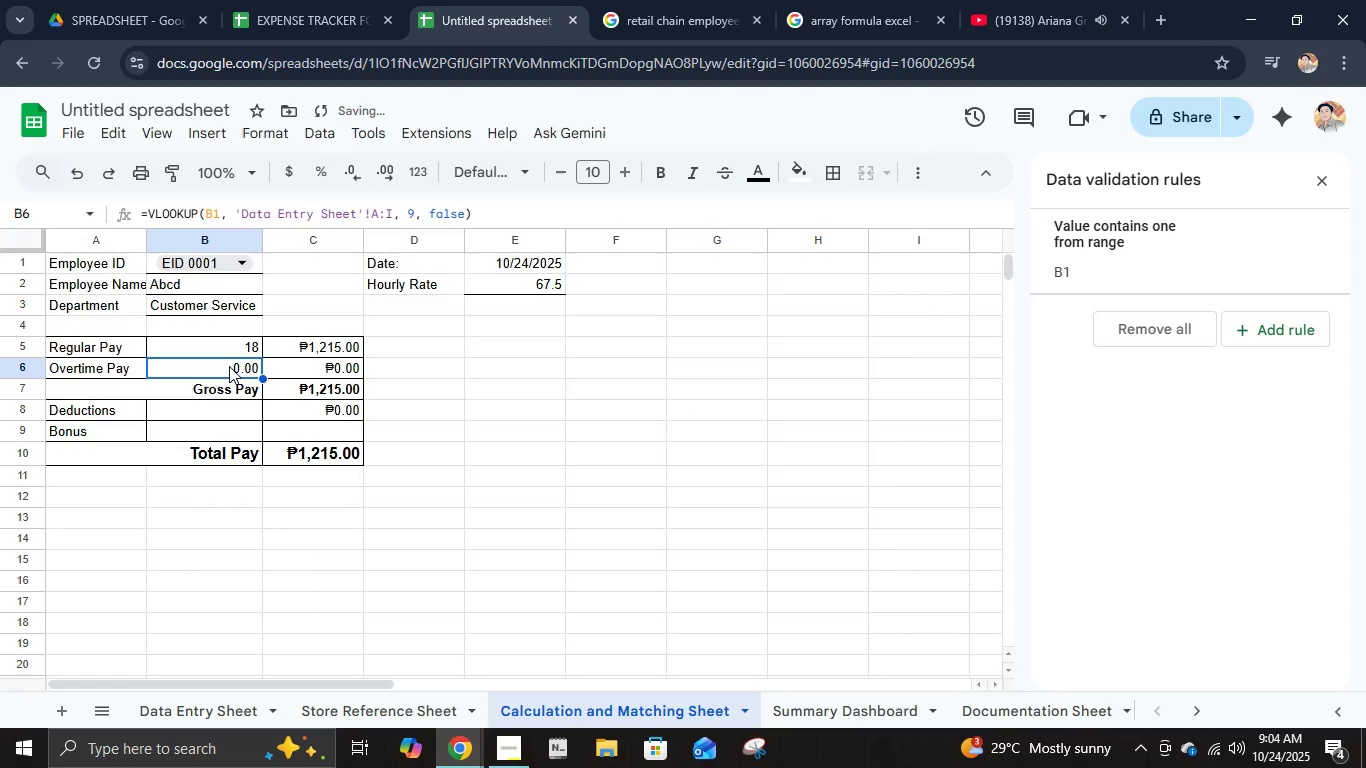 
left_click([229, 368])
 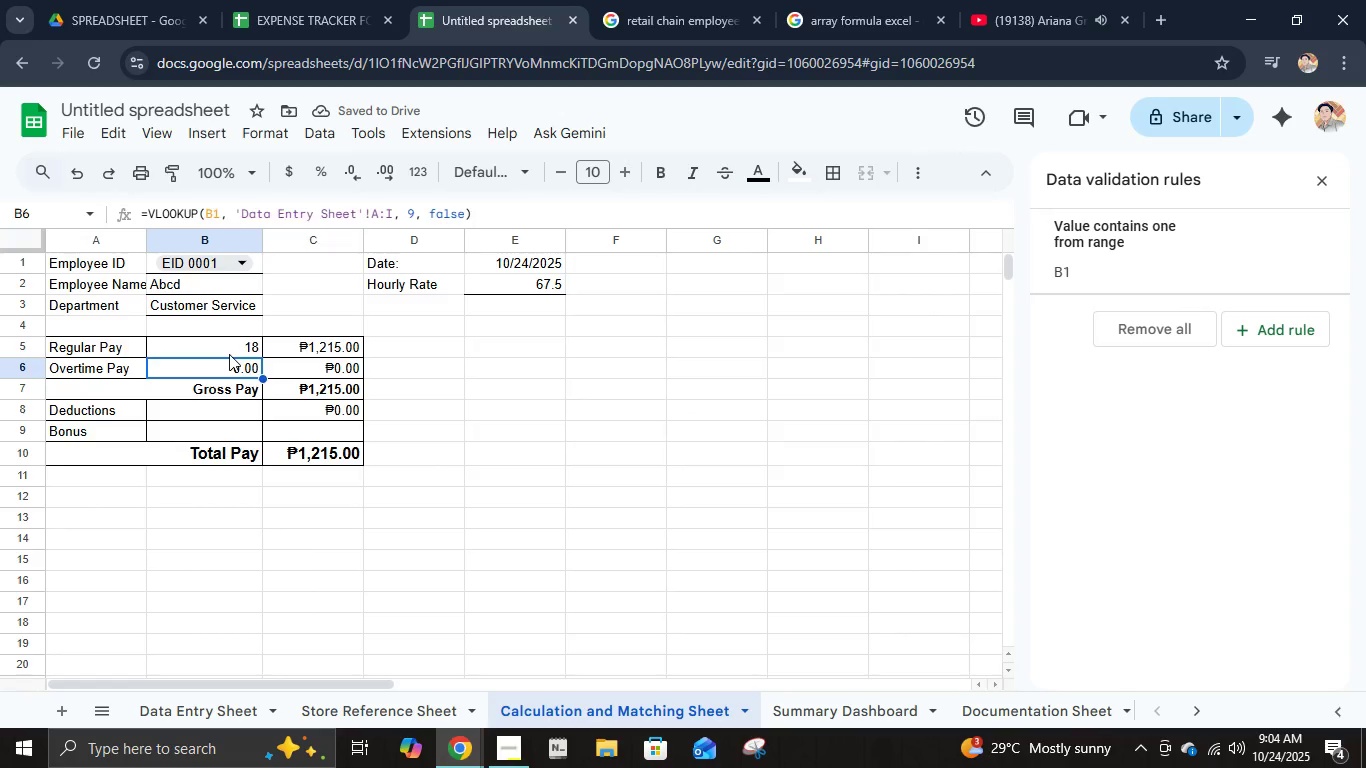 
left_click([229, 354])
 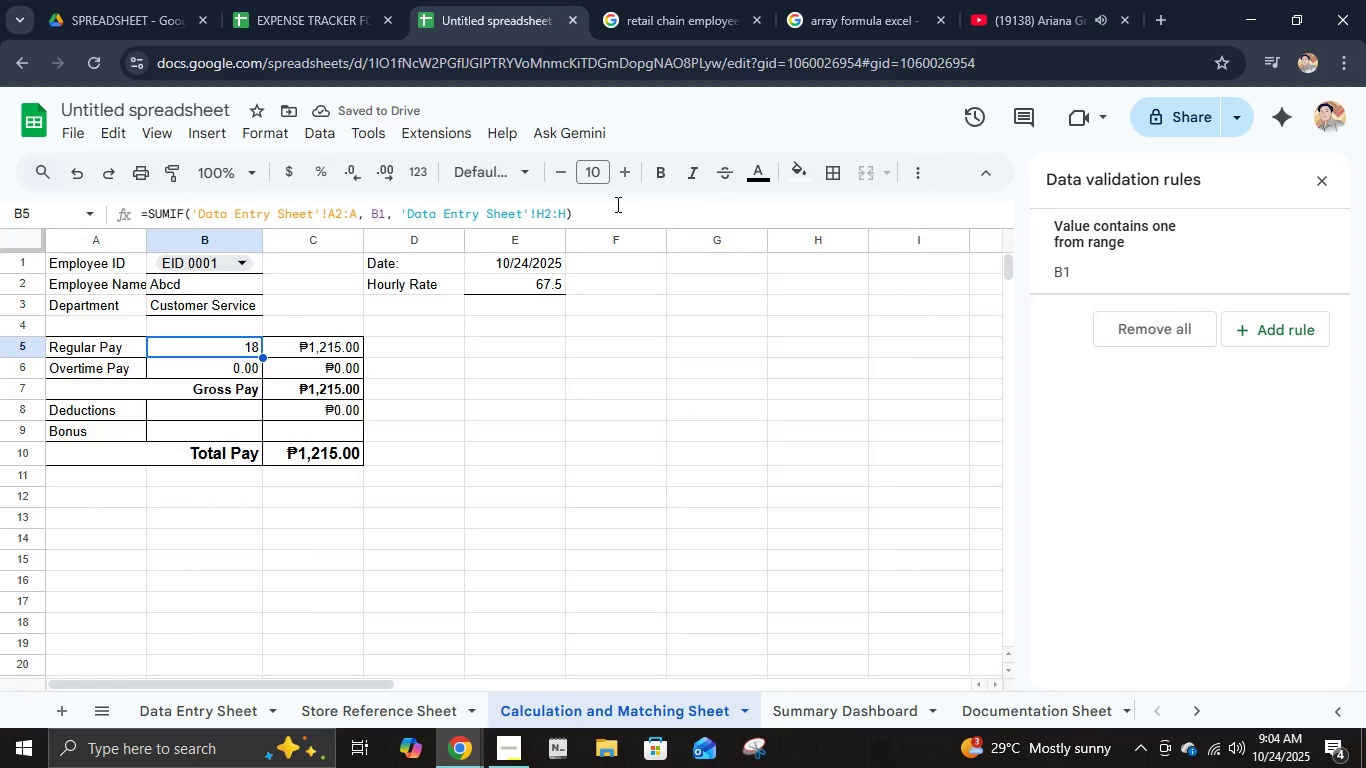 
double_click([616, 208])
 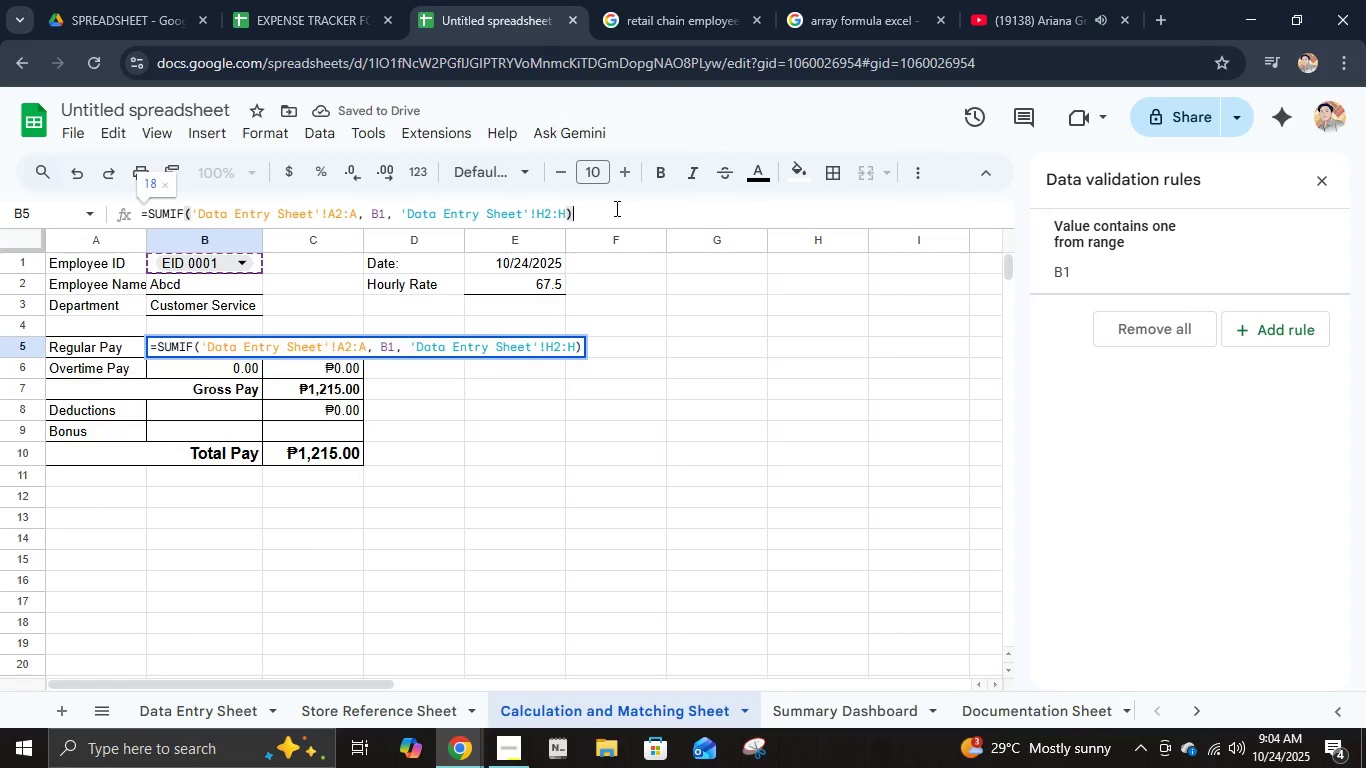 
key(Control+A)
 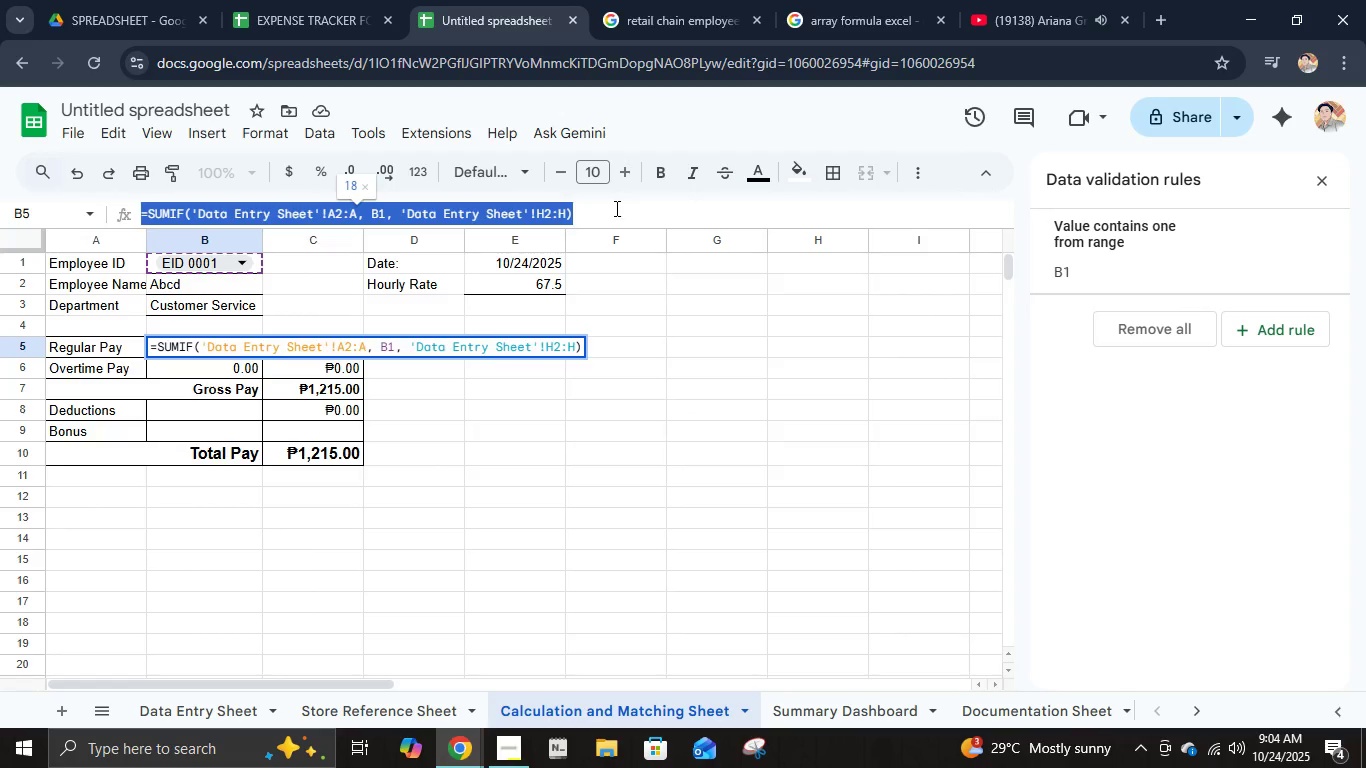 
key(Control+C)
 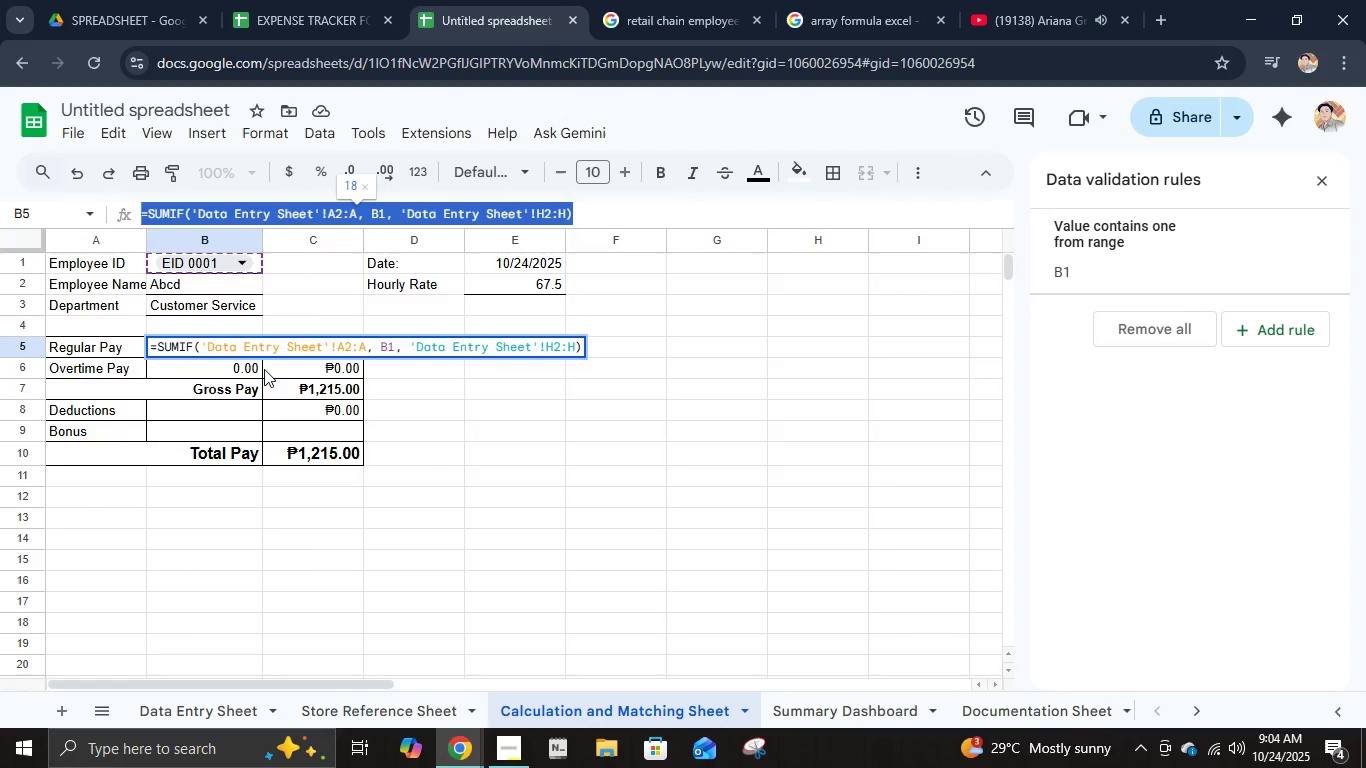 
left_click([218, 372])
 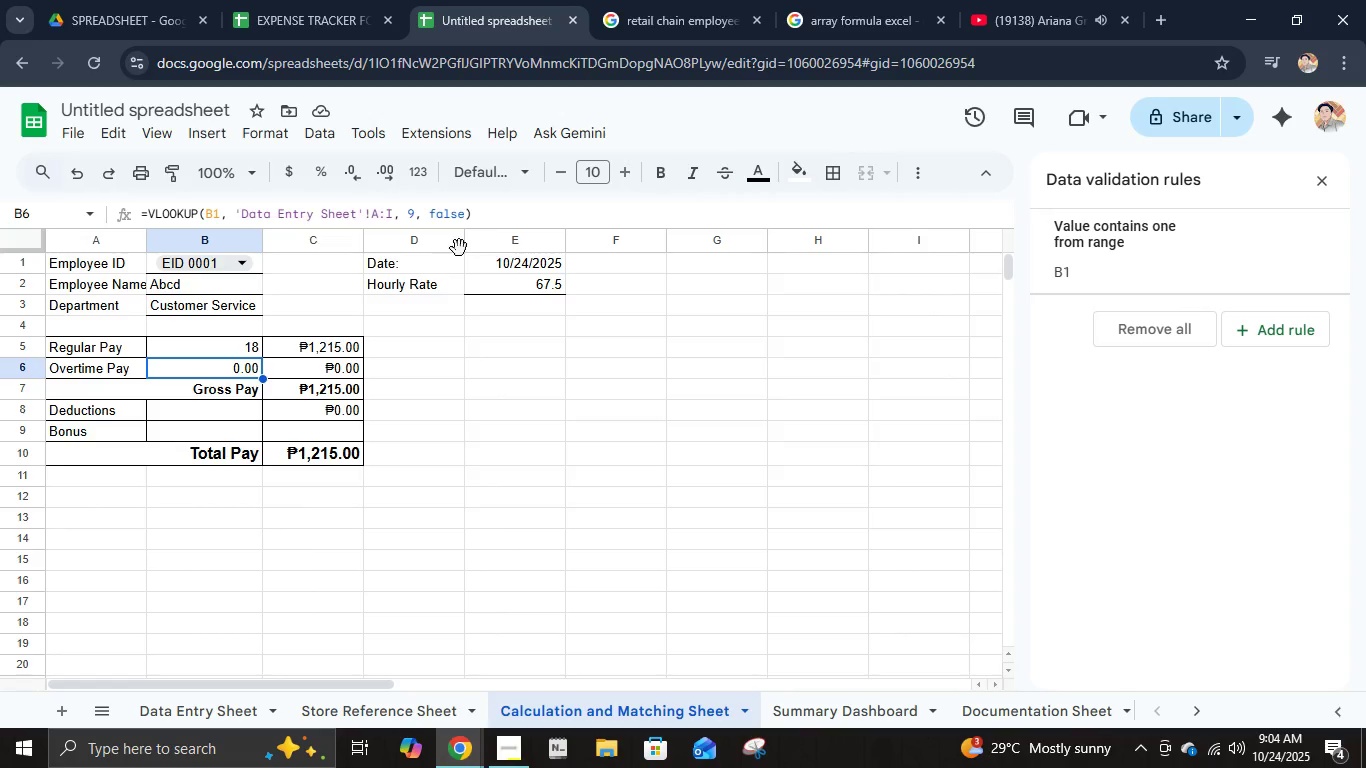 
left_click([498, 222])
 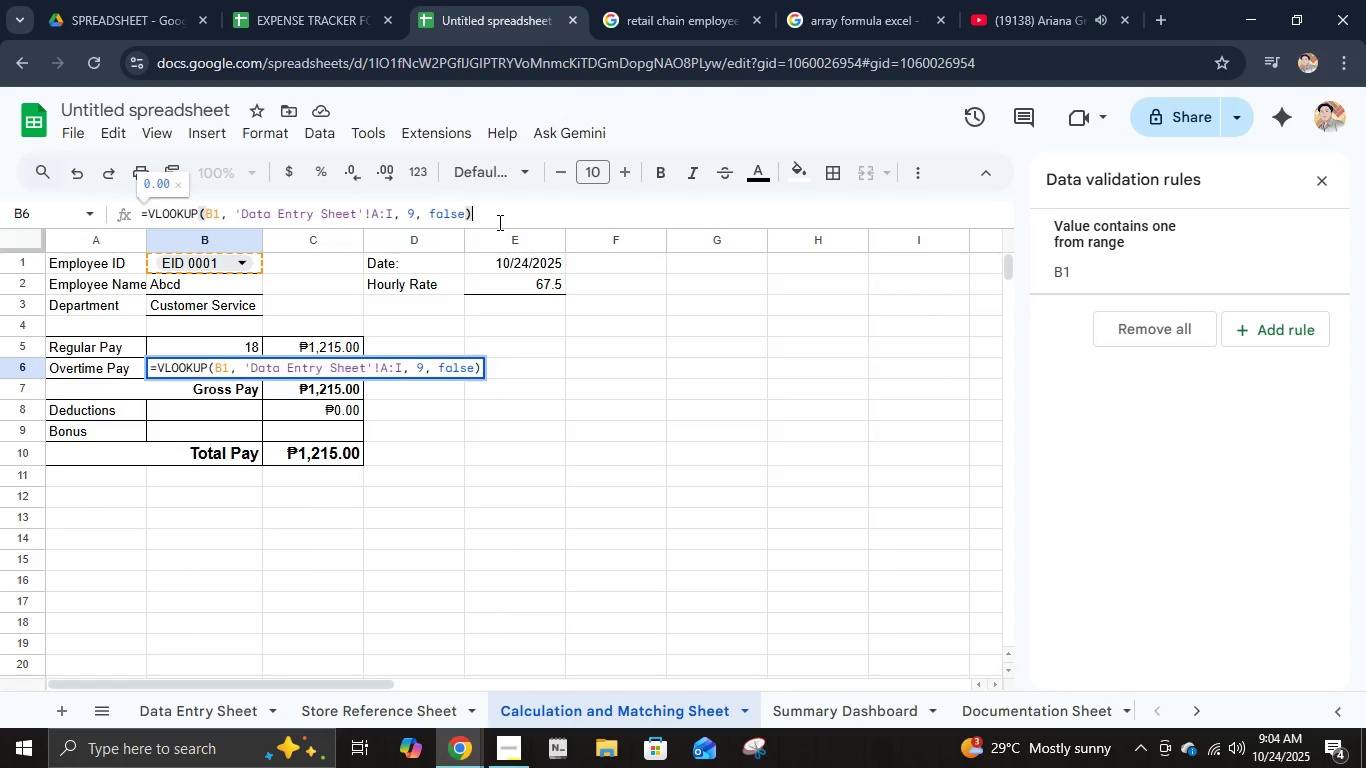 
key(Control+A)
 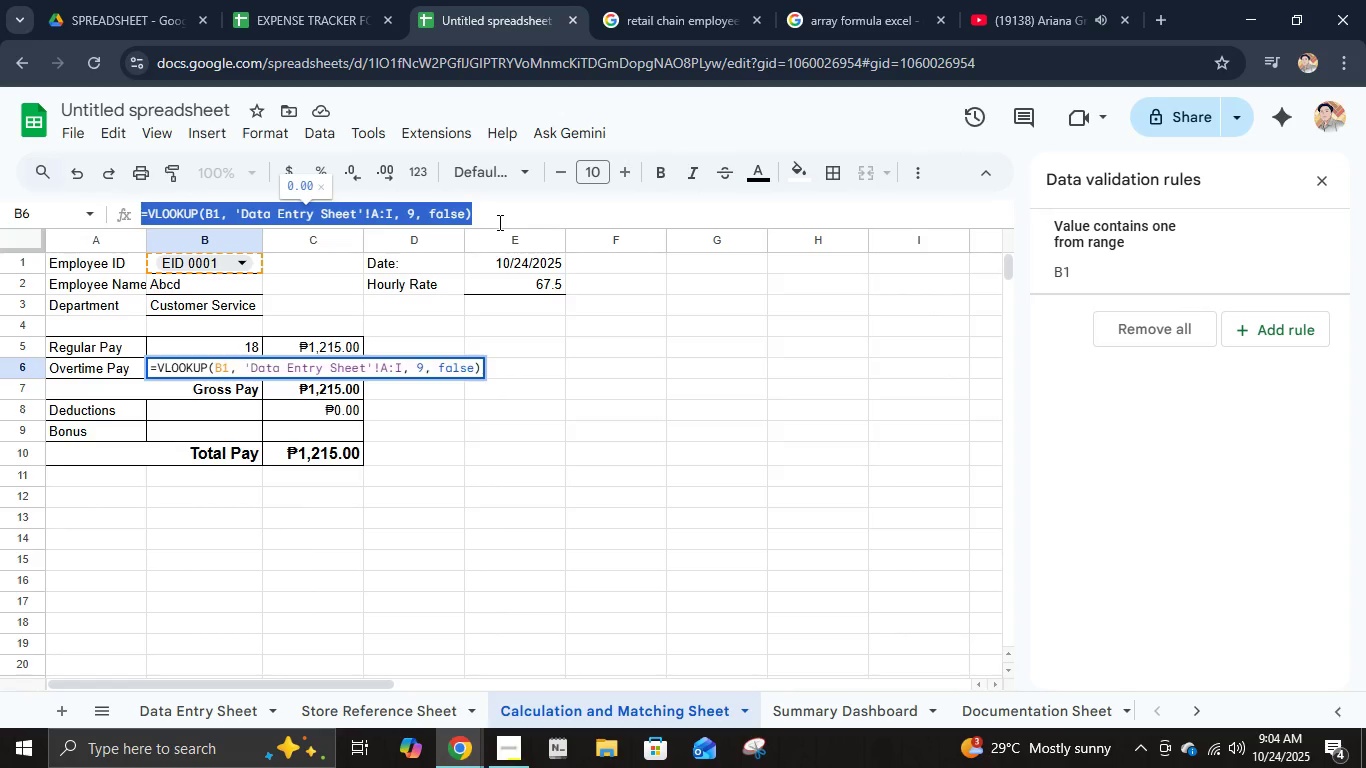 
key(Control+B)
 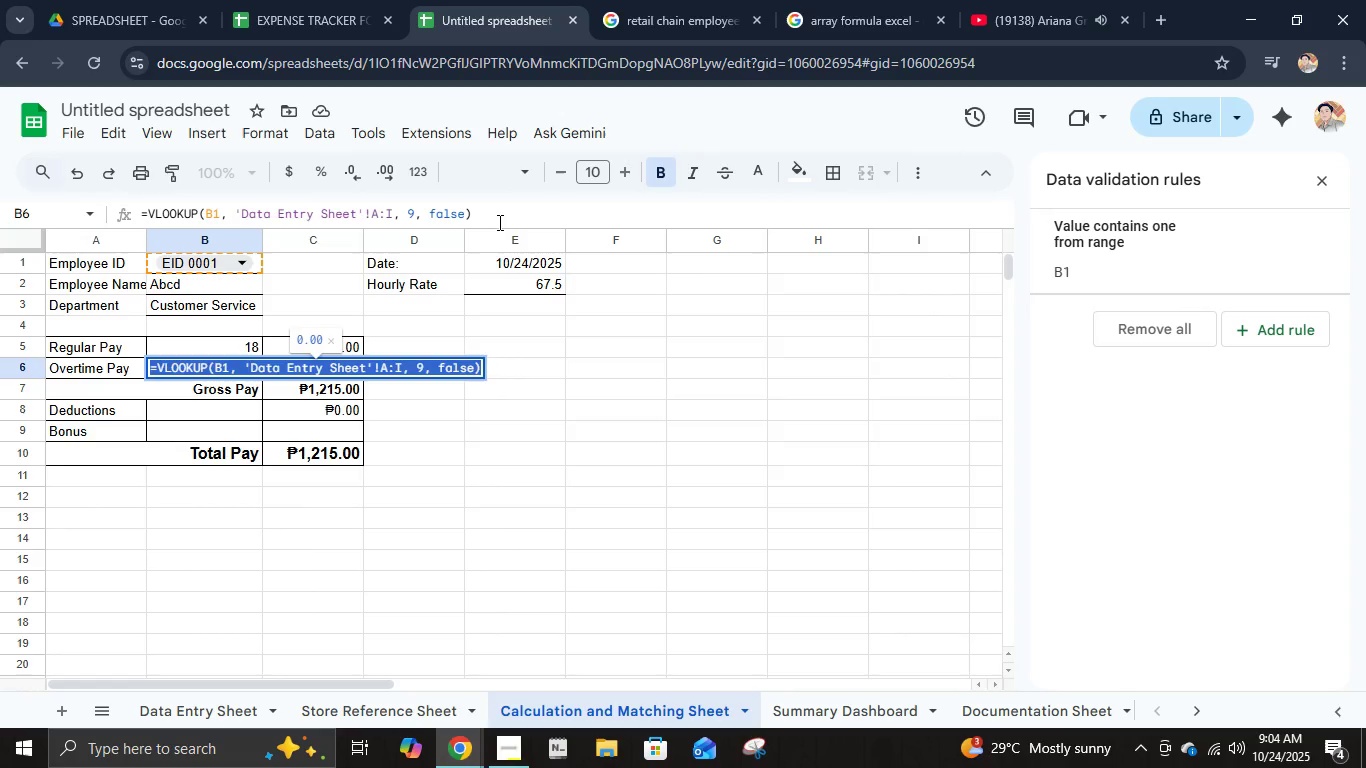 
hold_key(key=ControlLeft, duration=0.67)
 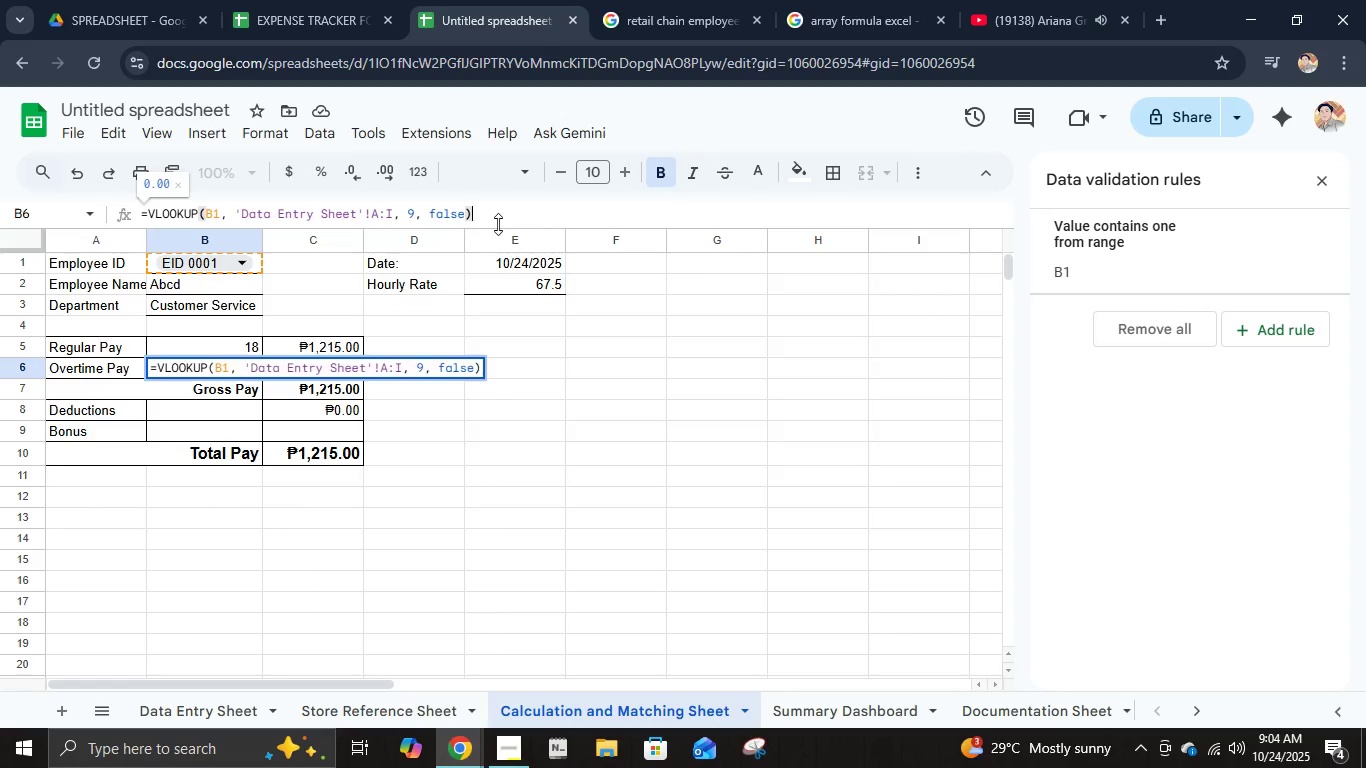 
key(B)
 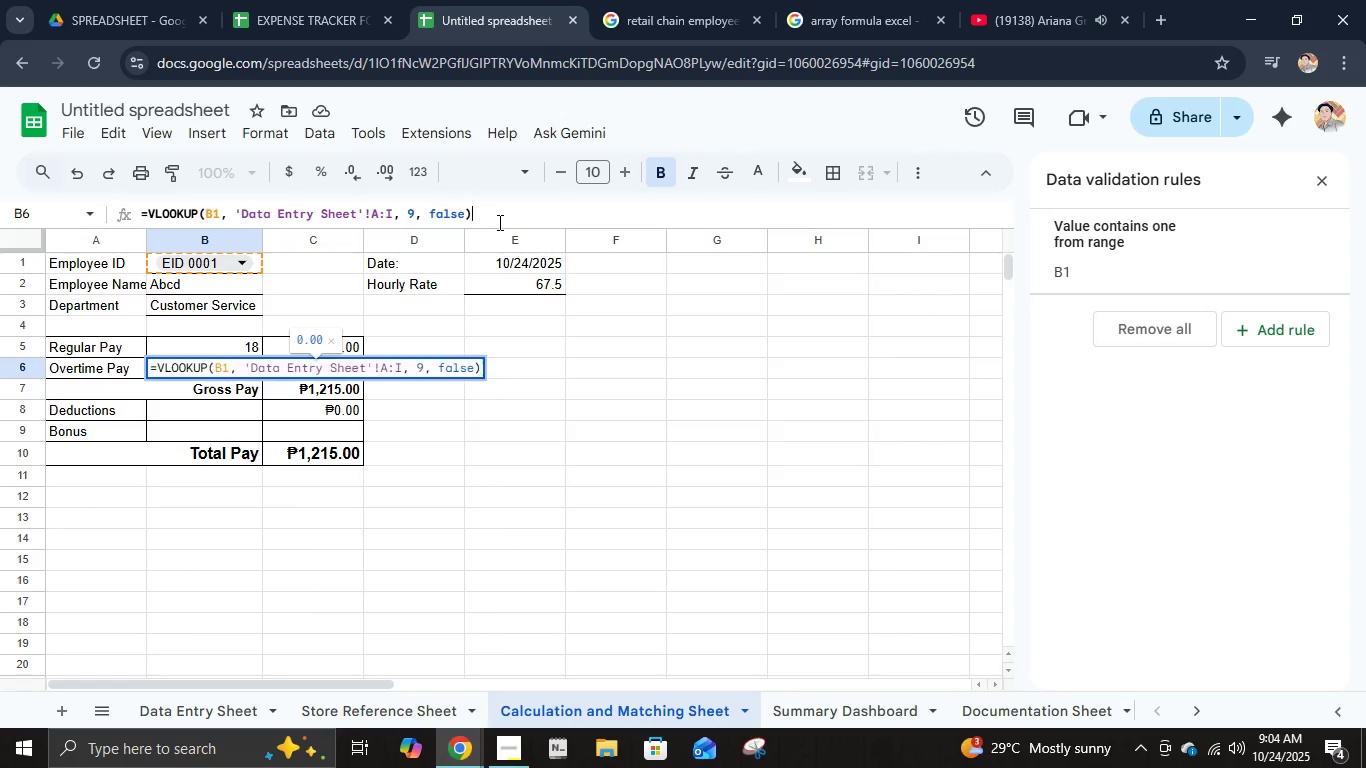 
left_click([498, 222])
 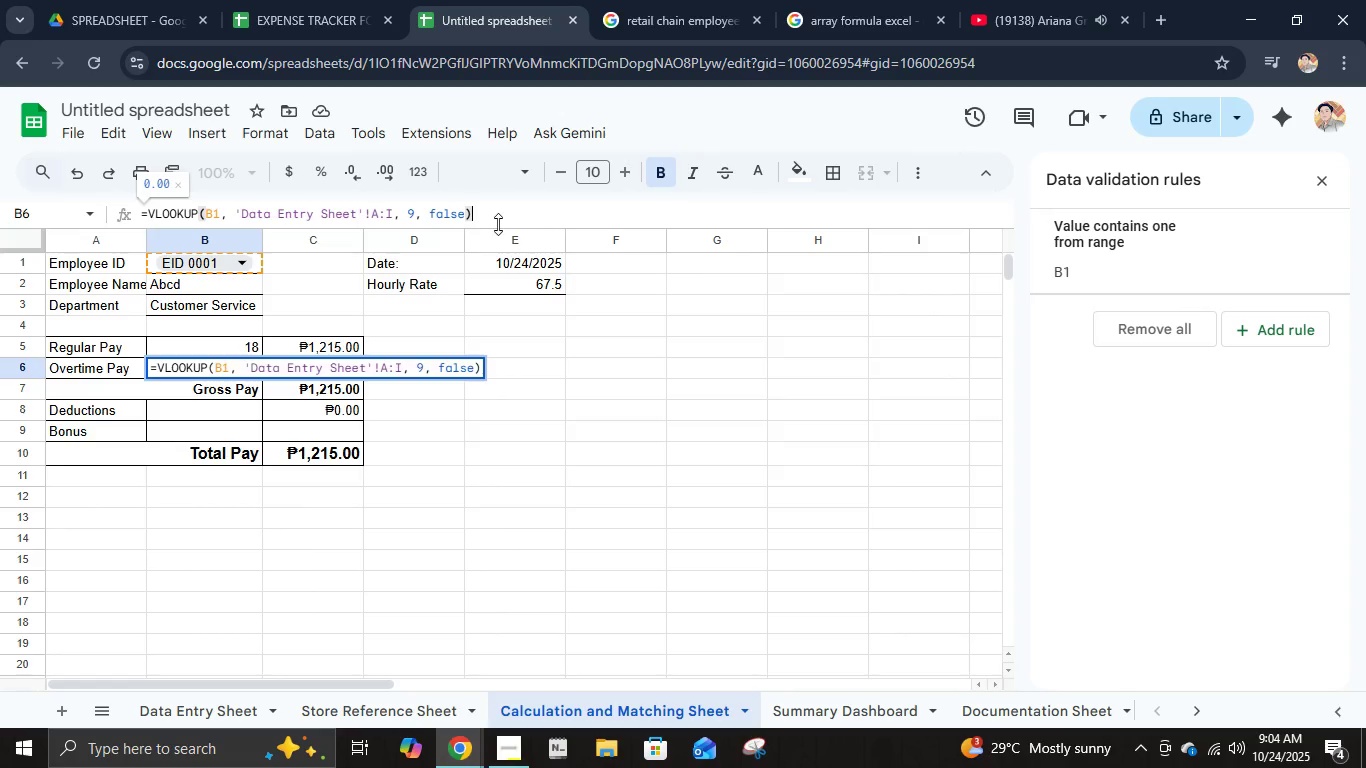 
key(Control+A)
 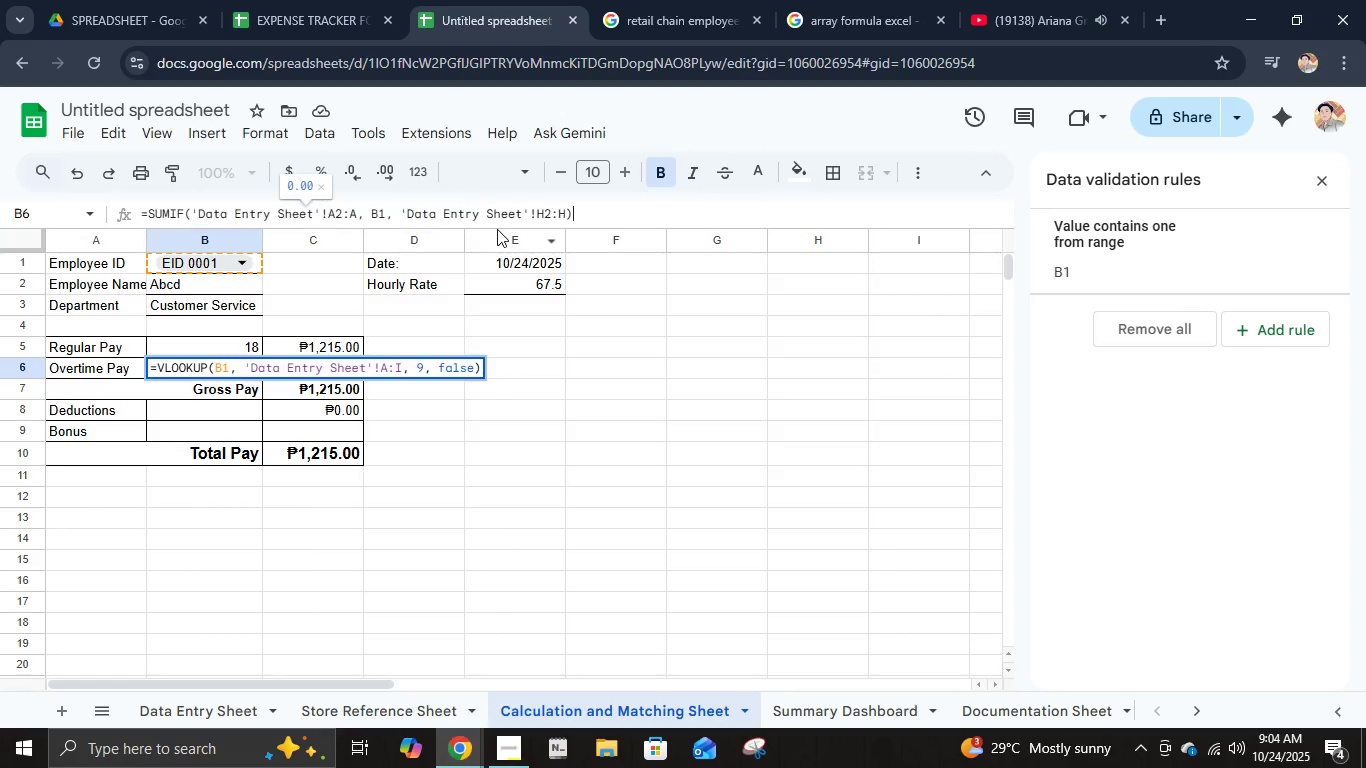 
key(Control+V)
 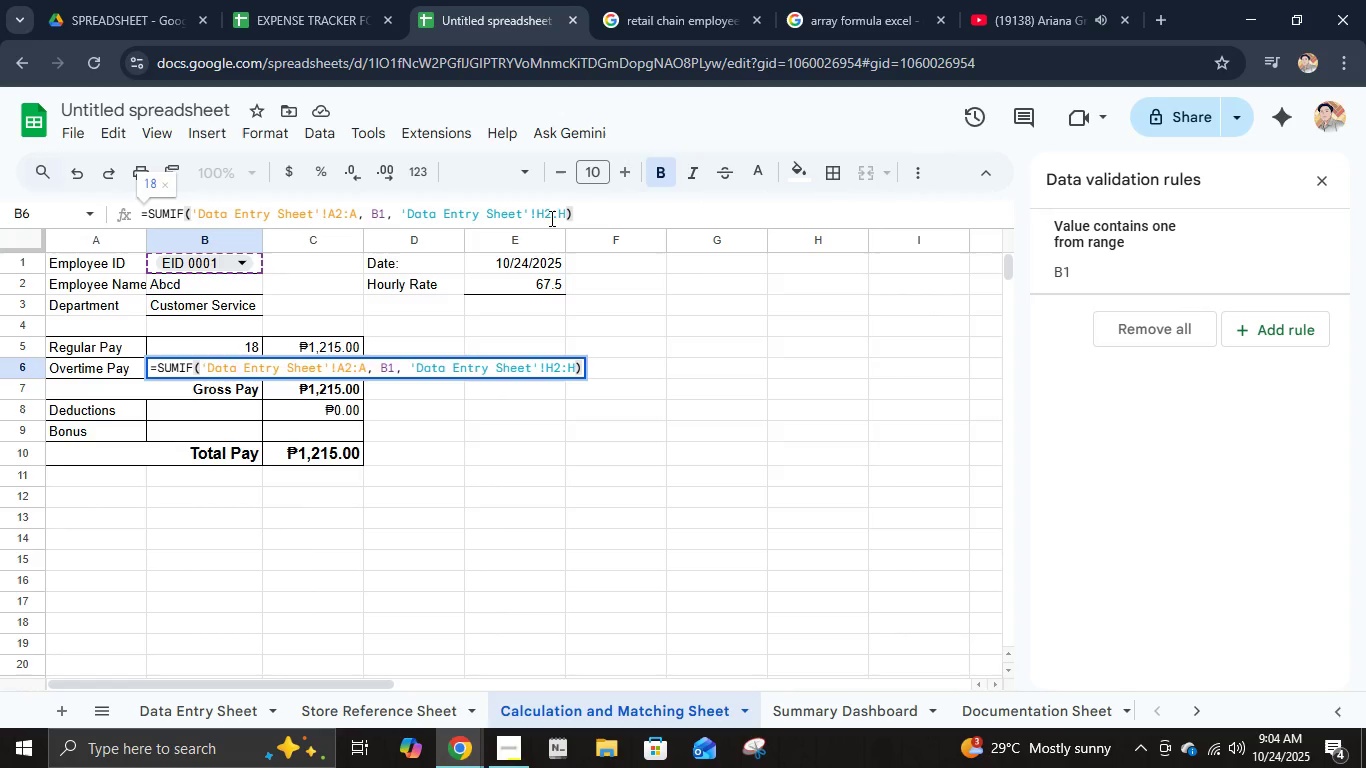 
left_click([541, 217])
 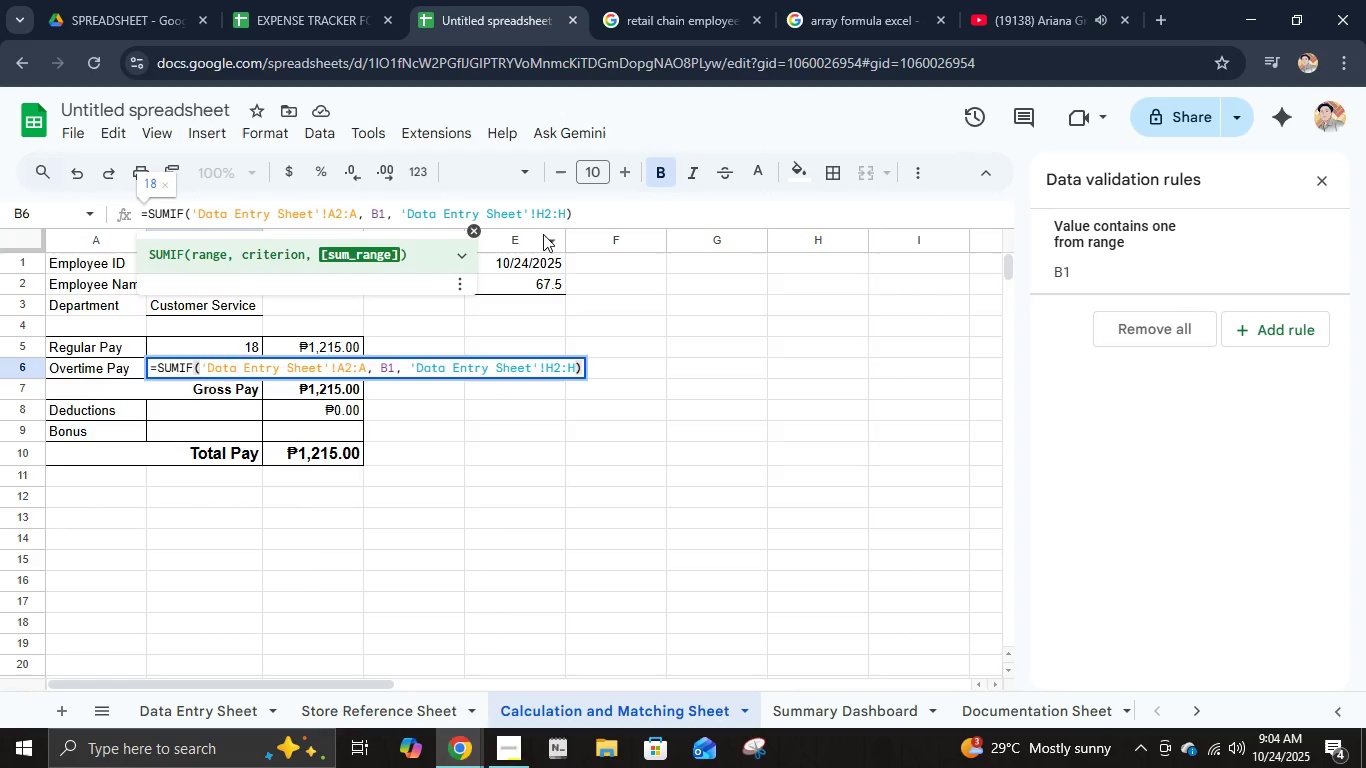 
key(Backspace)
 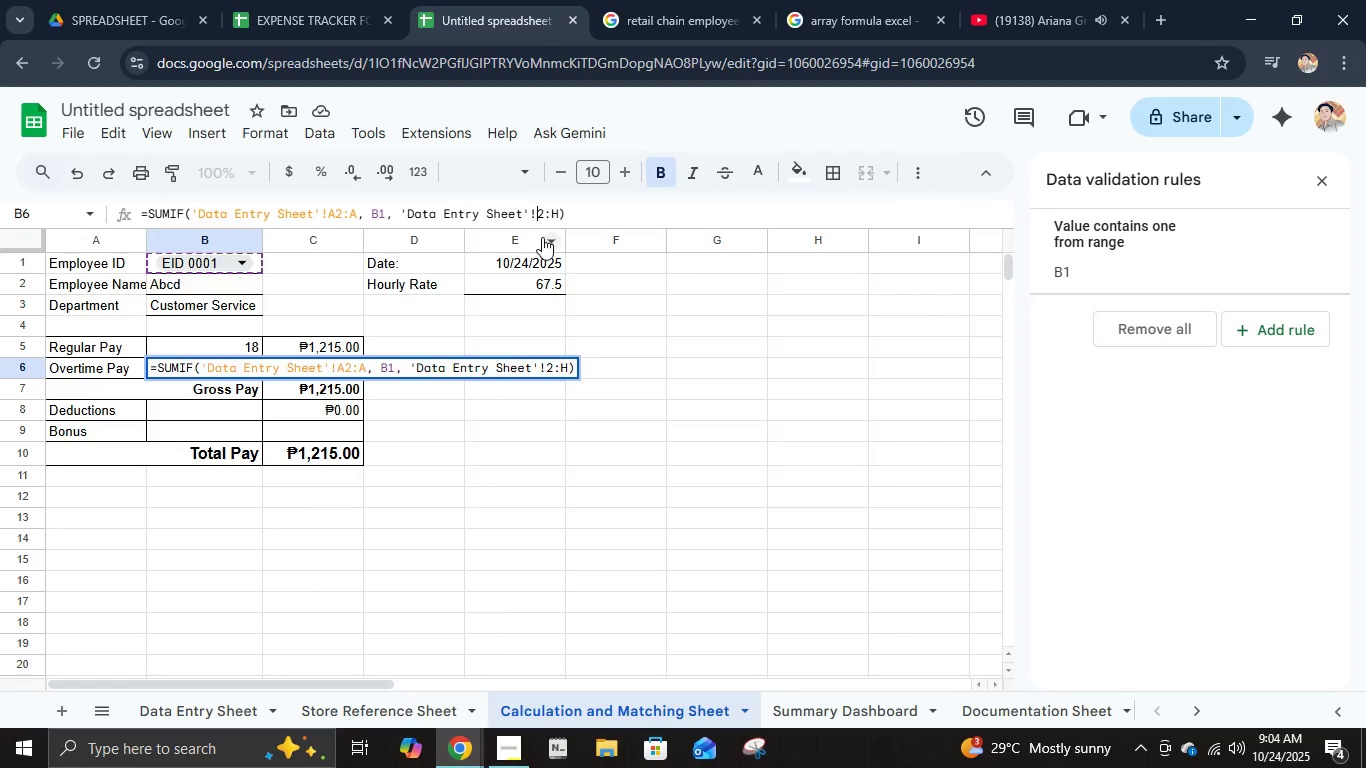 
key(Shift+I)
 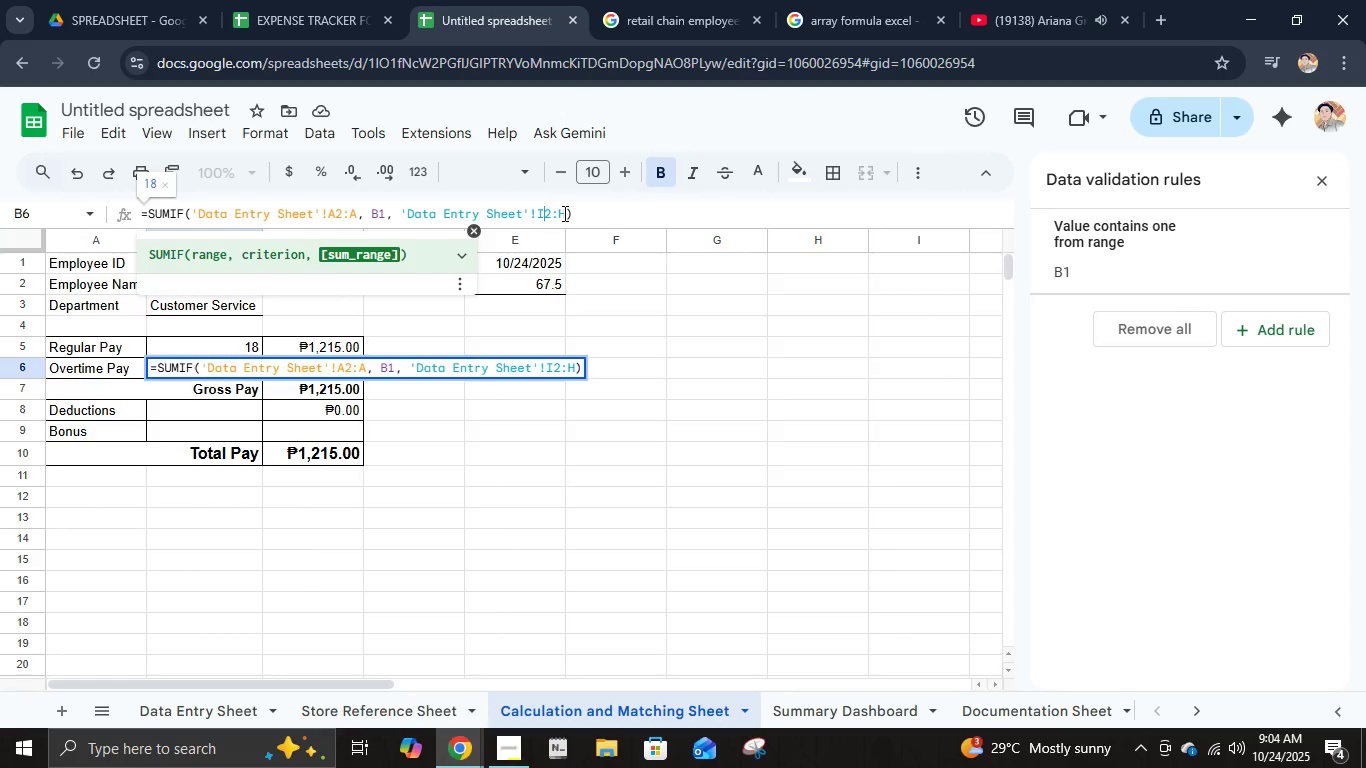 
left_click([564, 213])
 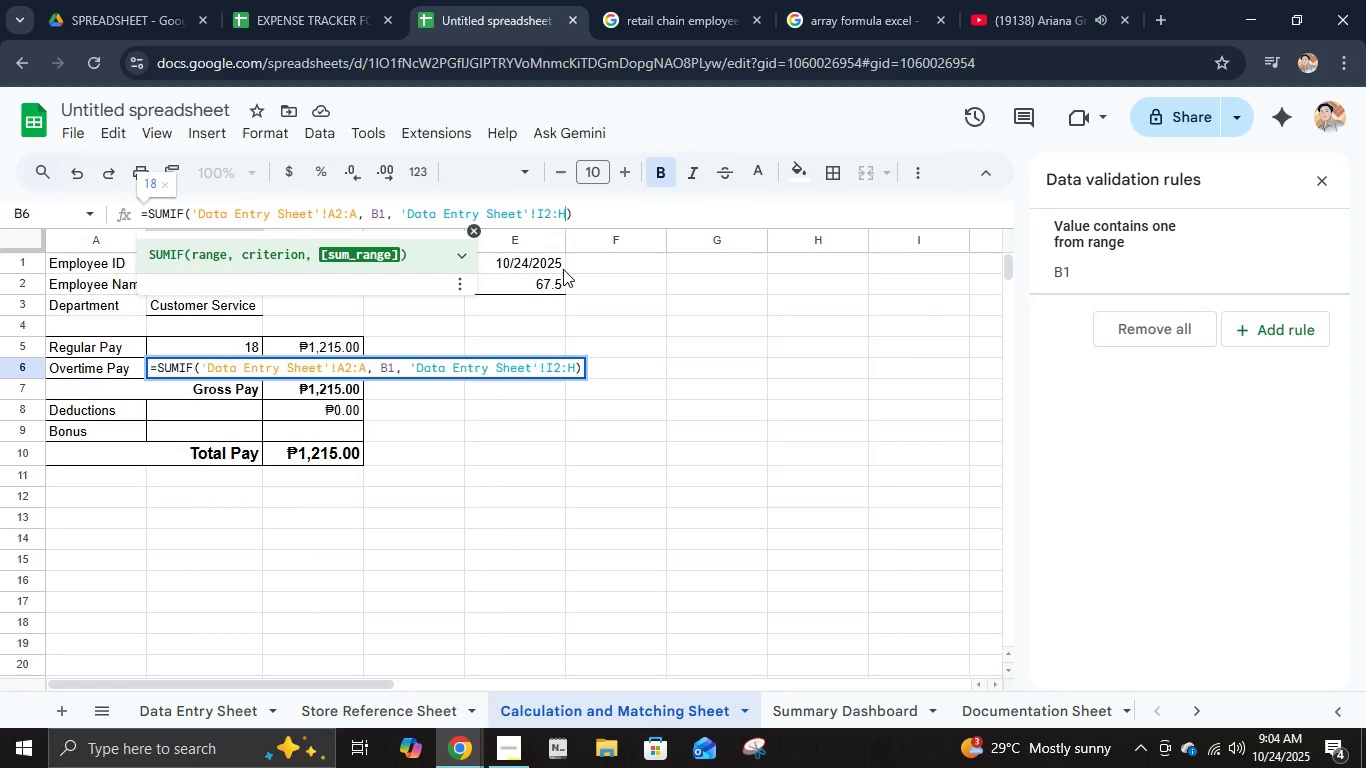 
key(Equal)
 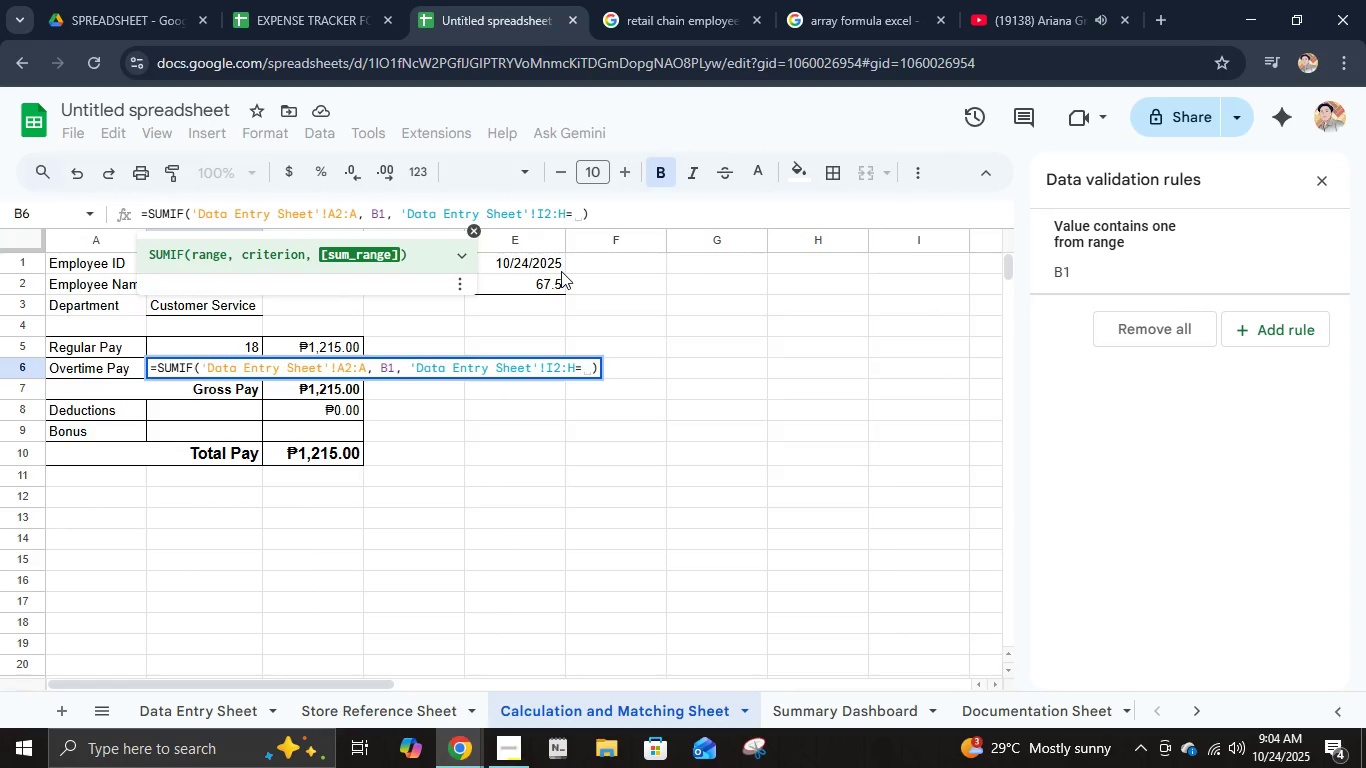 
key(Backspace)
 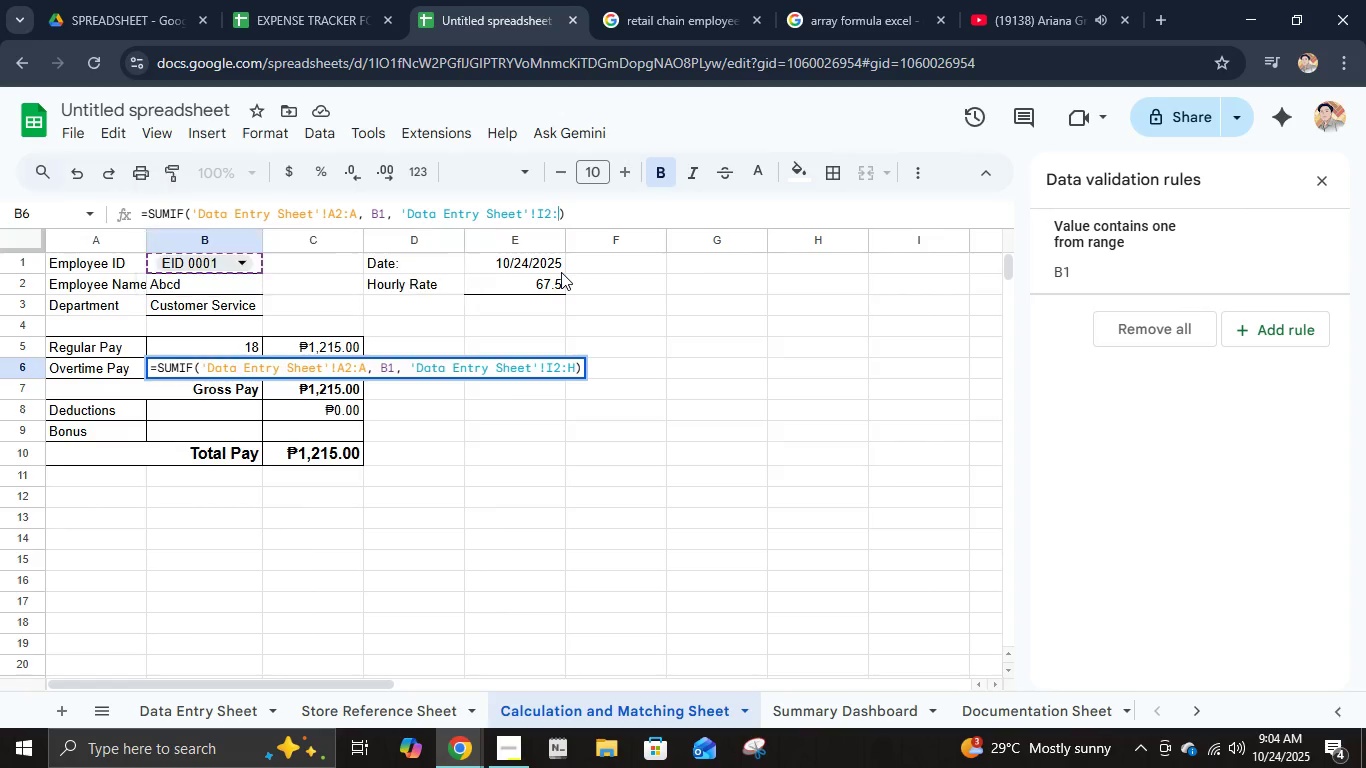 
key(Backspace)
 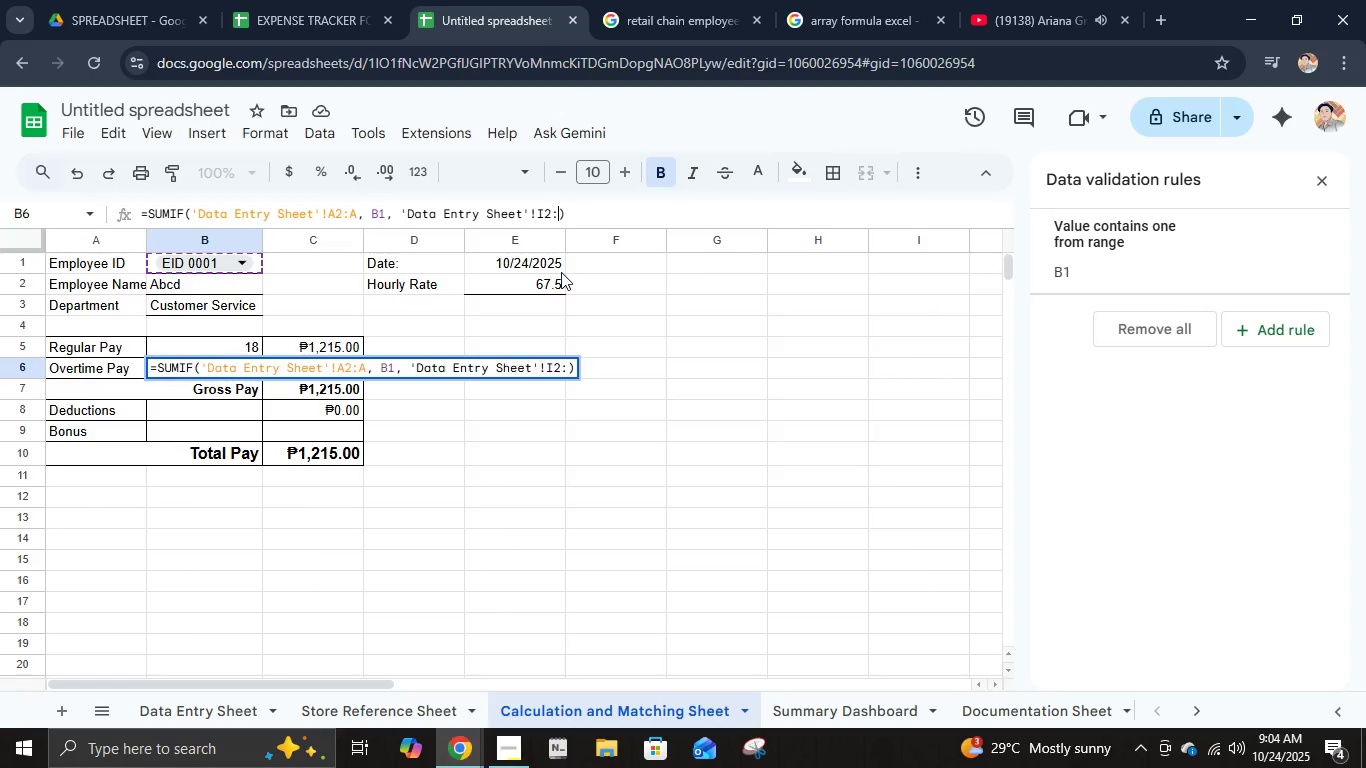 
key(Shift+I)
 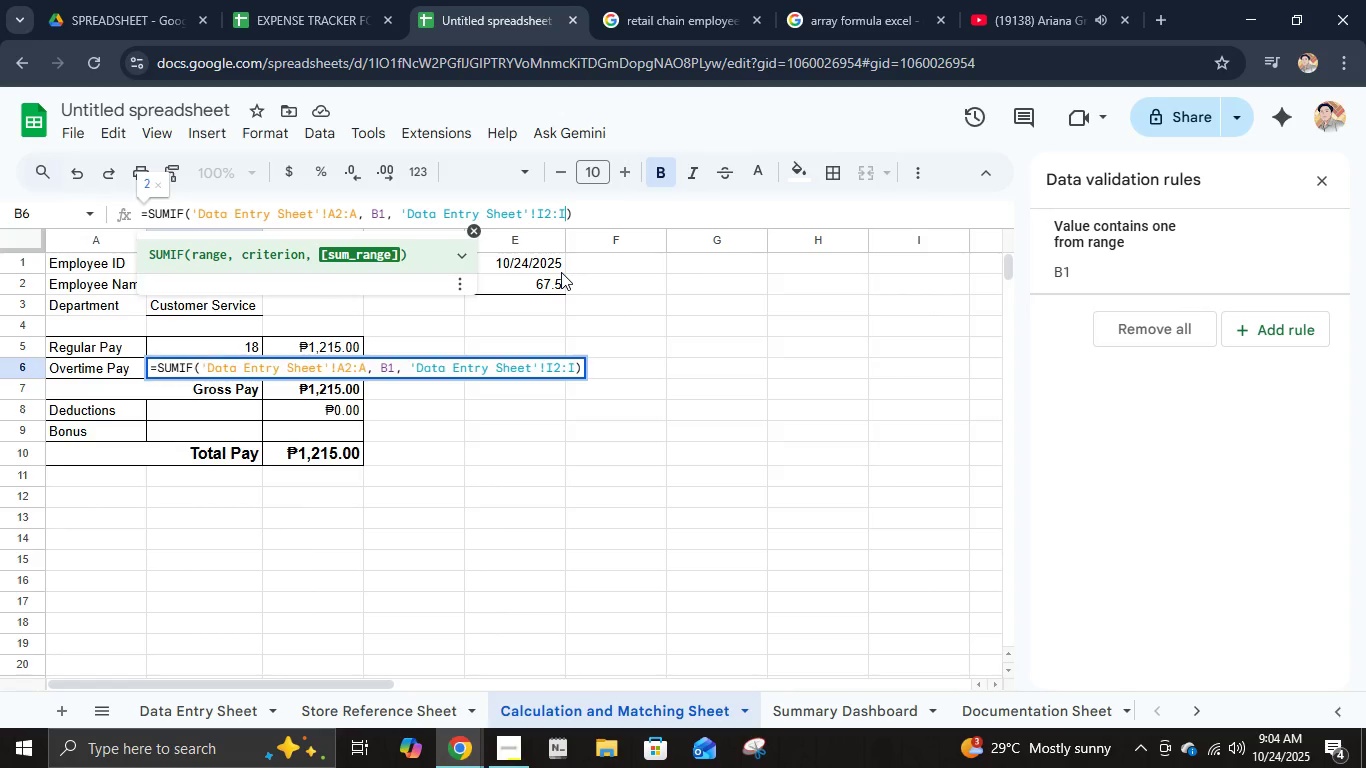 
key(Shift+Enter)
 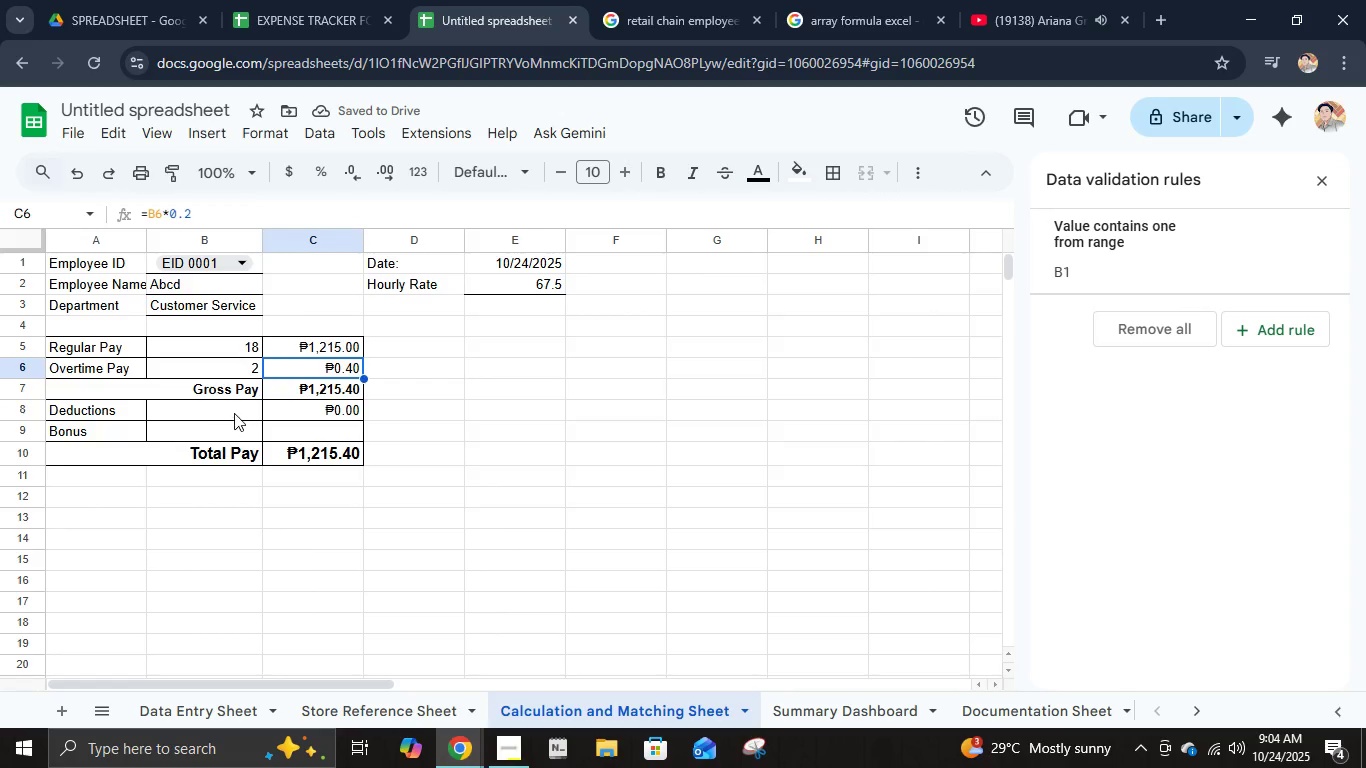 
wait(9.35)
 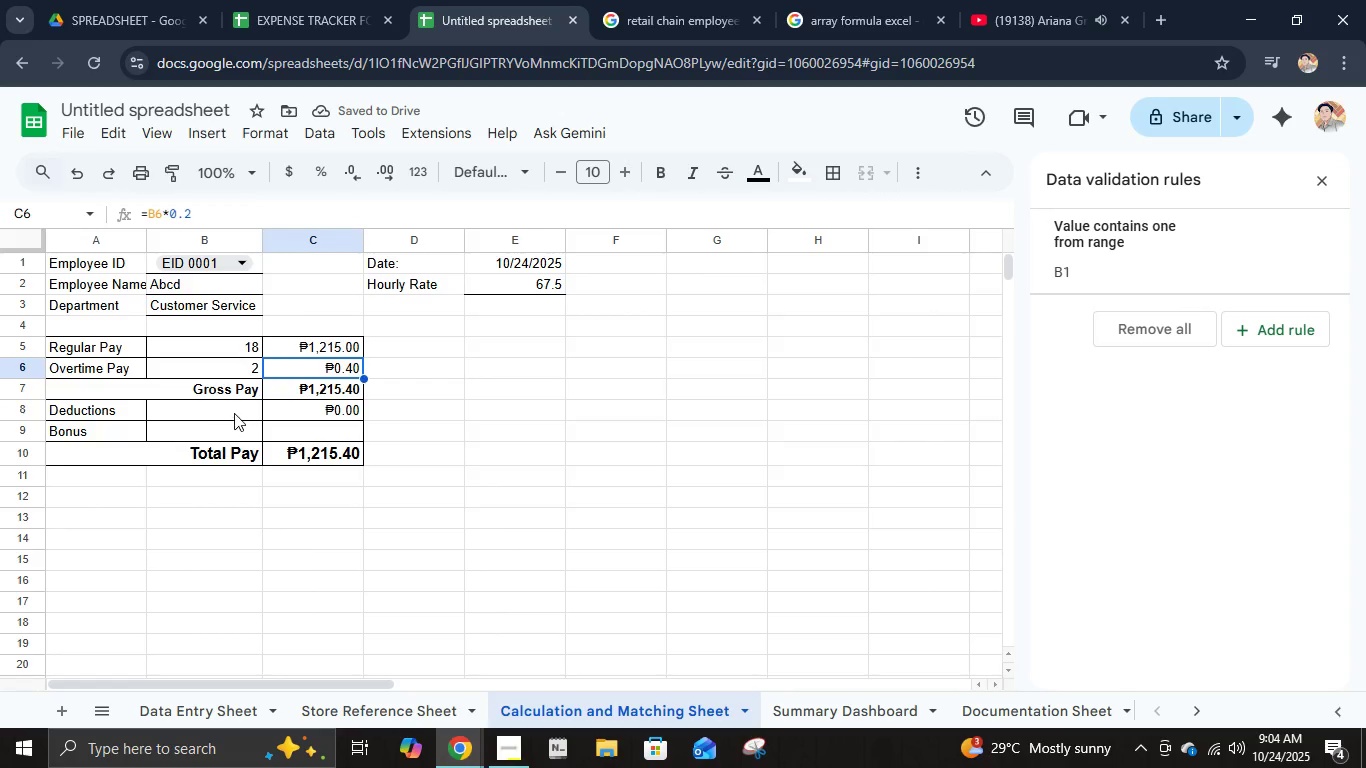 
left_click([245, 367])
 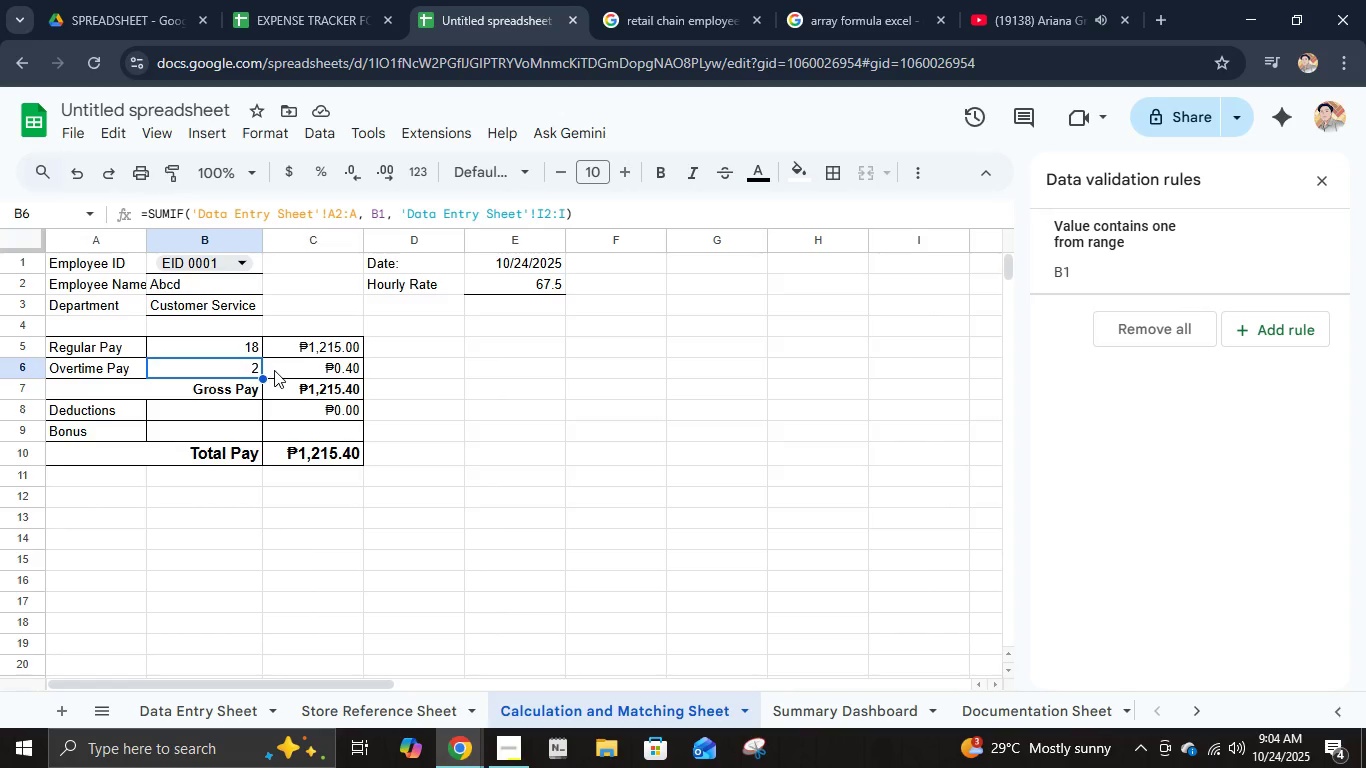 
left_click([275, 370])
 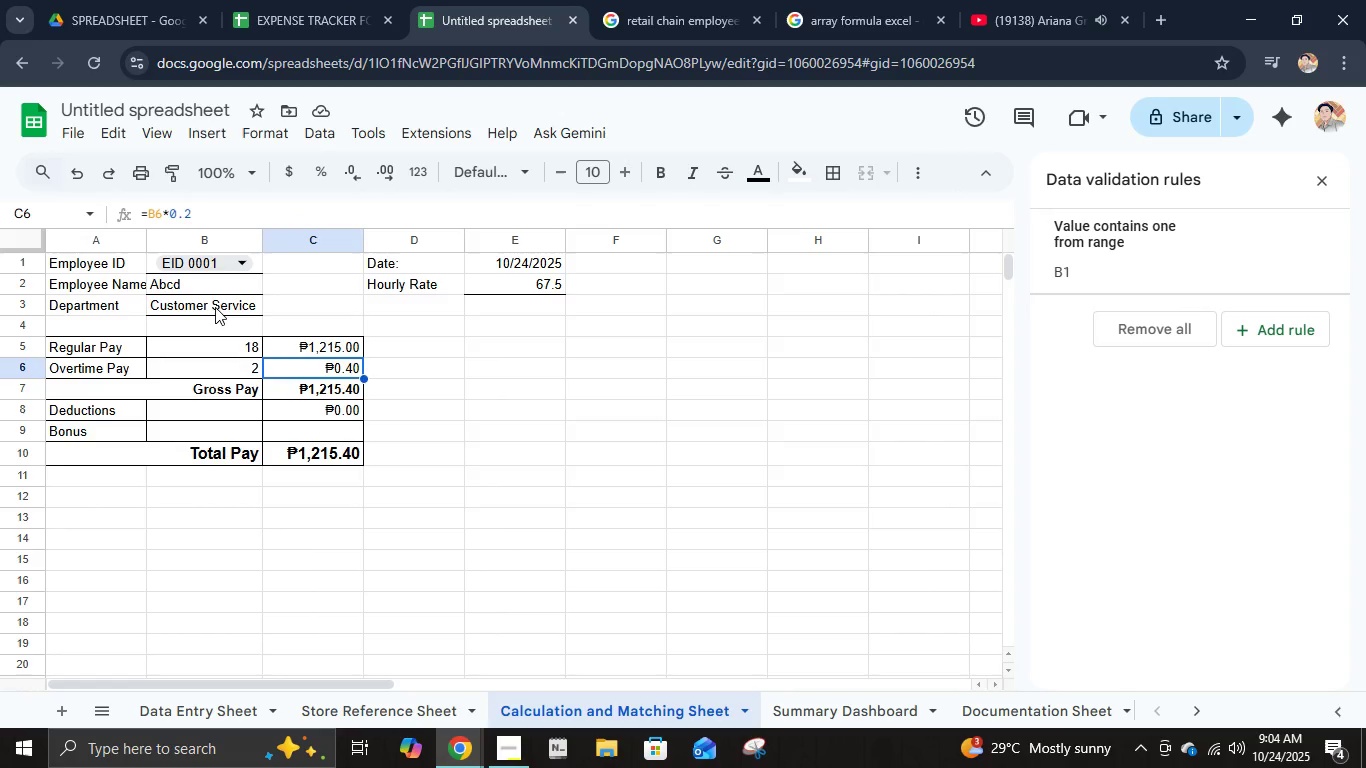 
left_click([216, 196])
 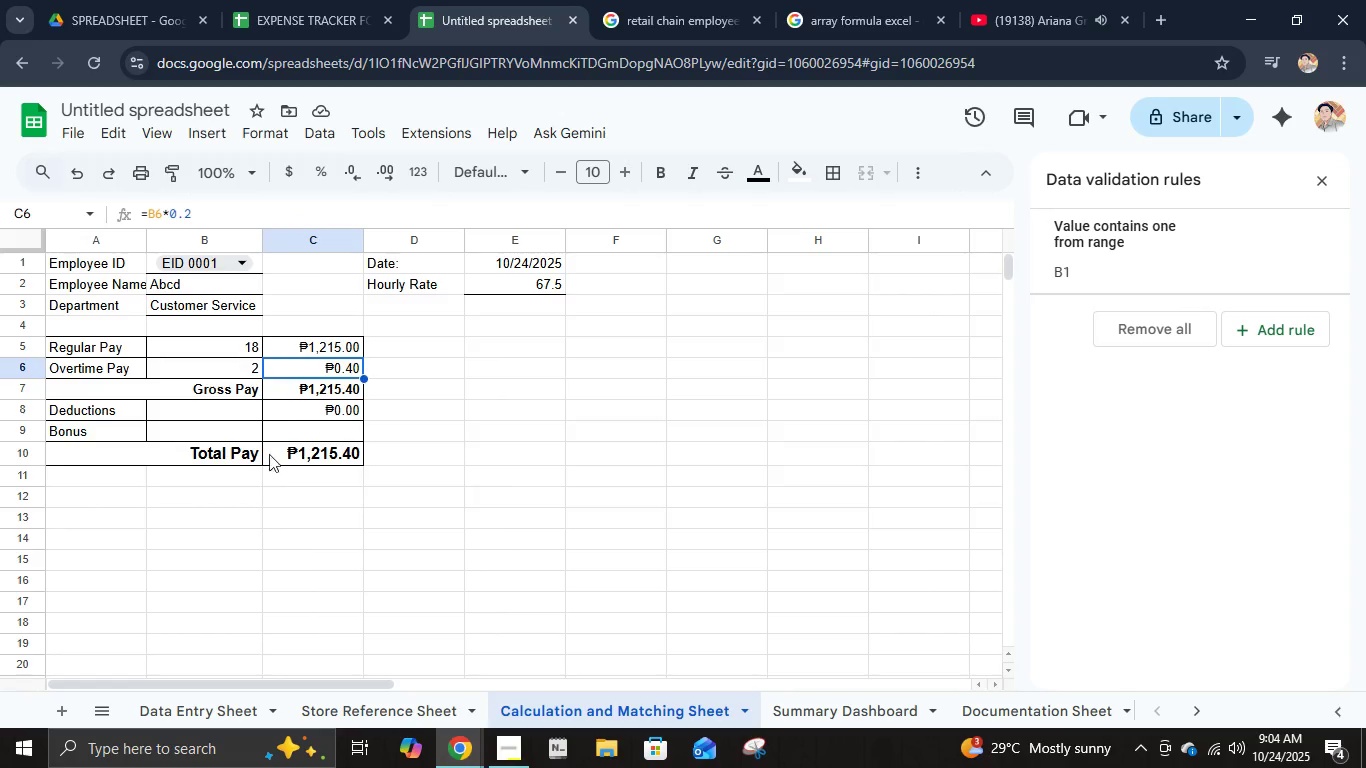 
left_click([294, 366])
 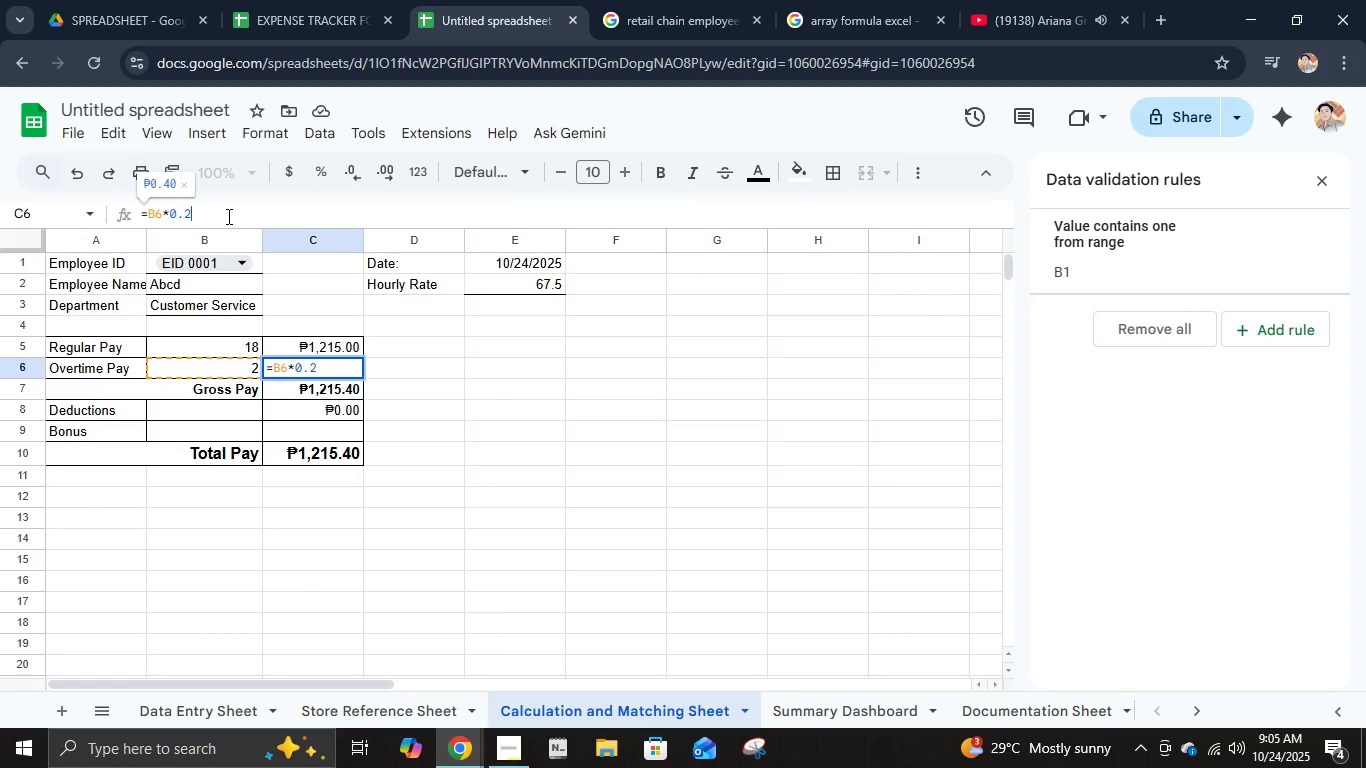 
wait(8.5)
 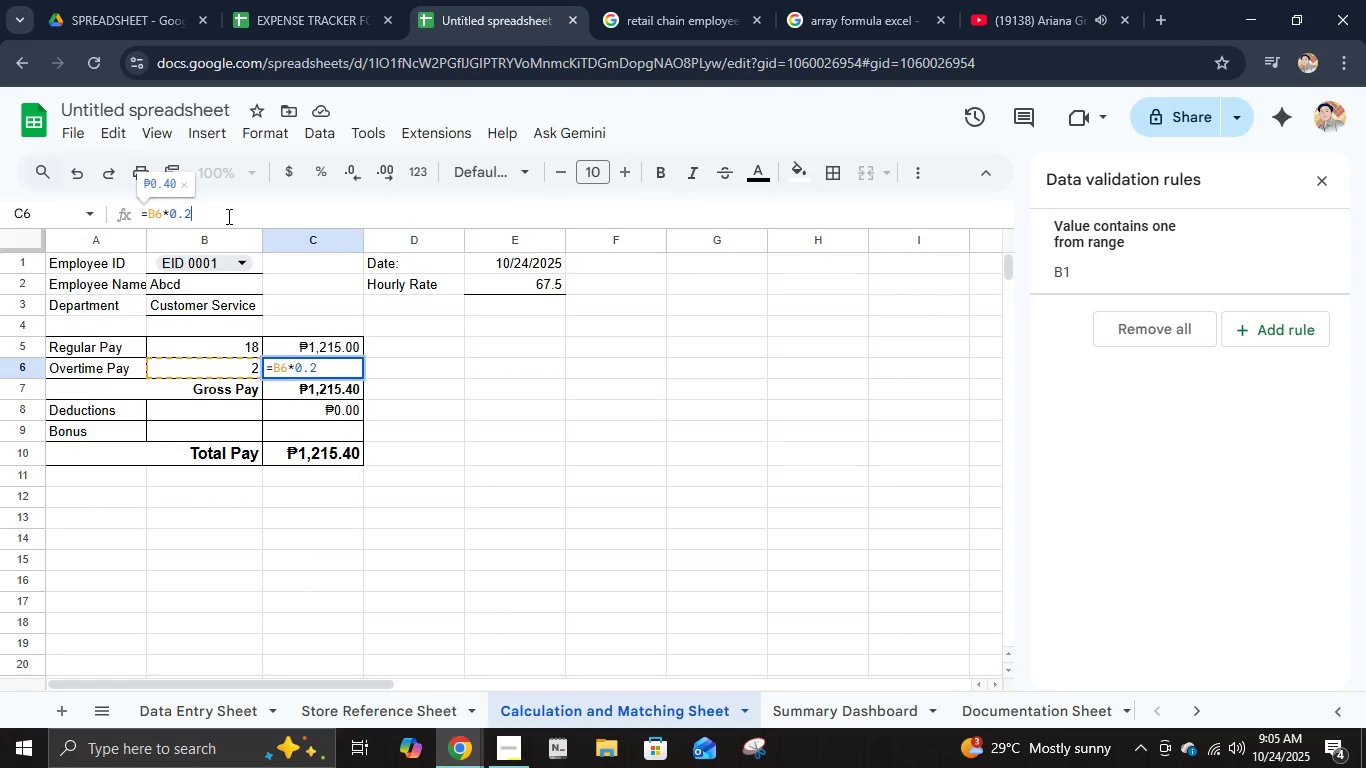 
left_click([162, 217])
 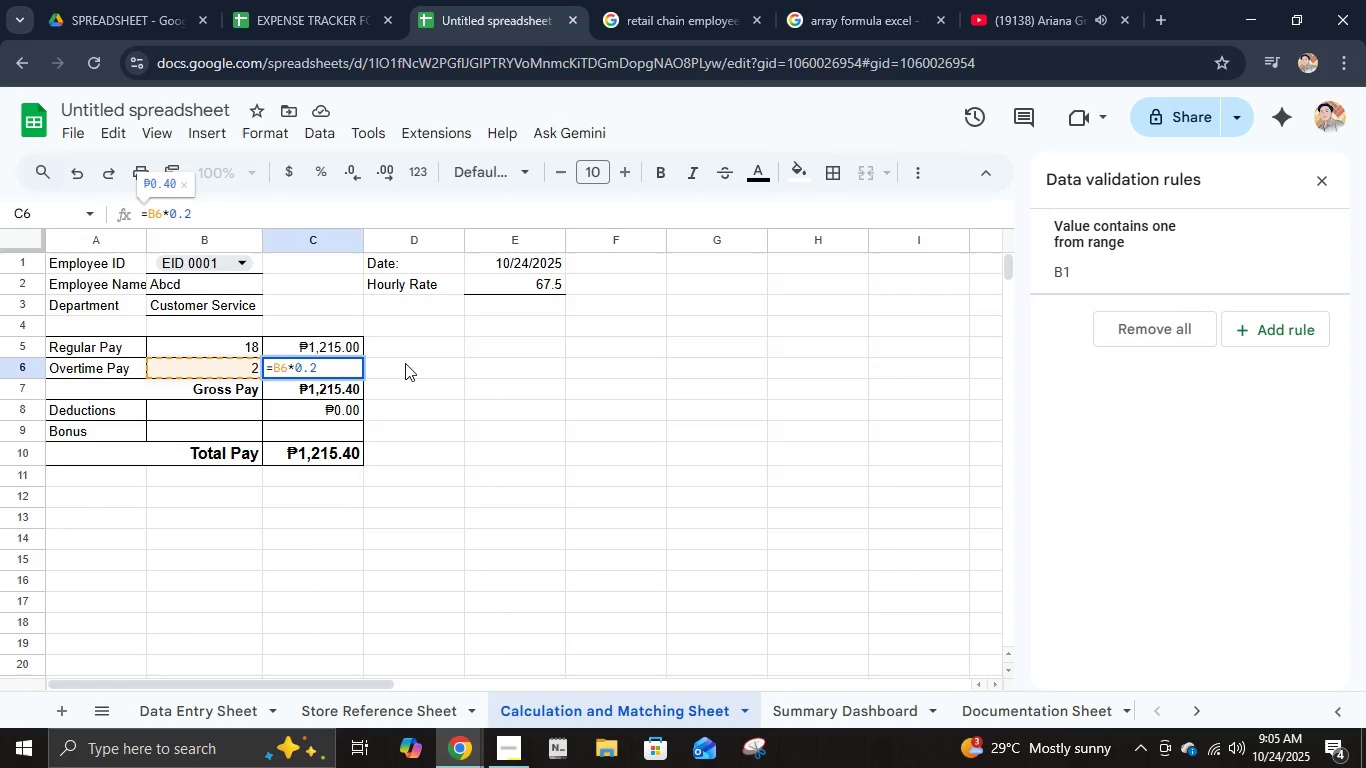 
key(ArrowLeft)
 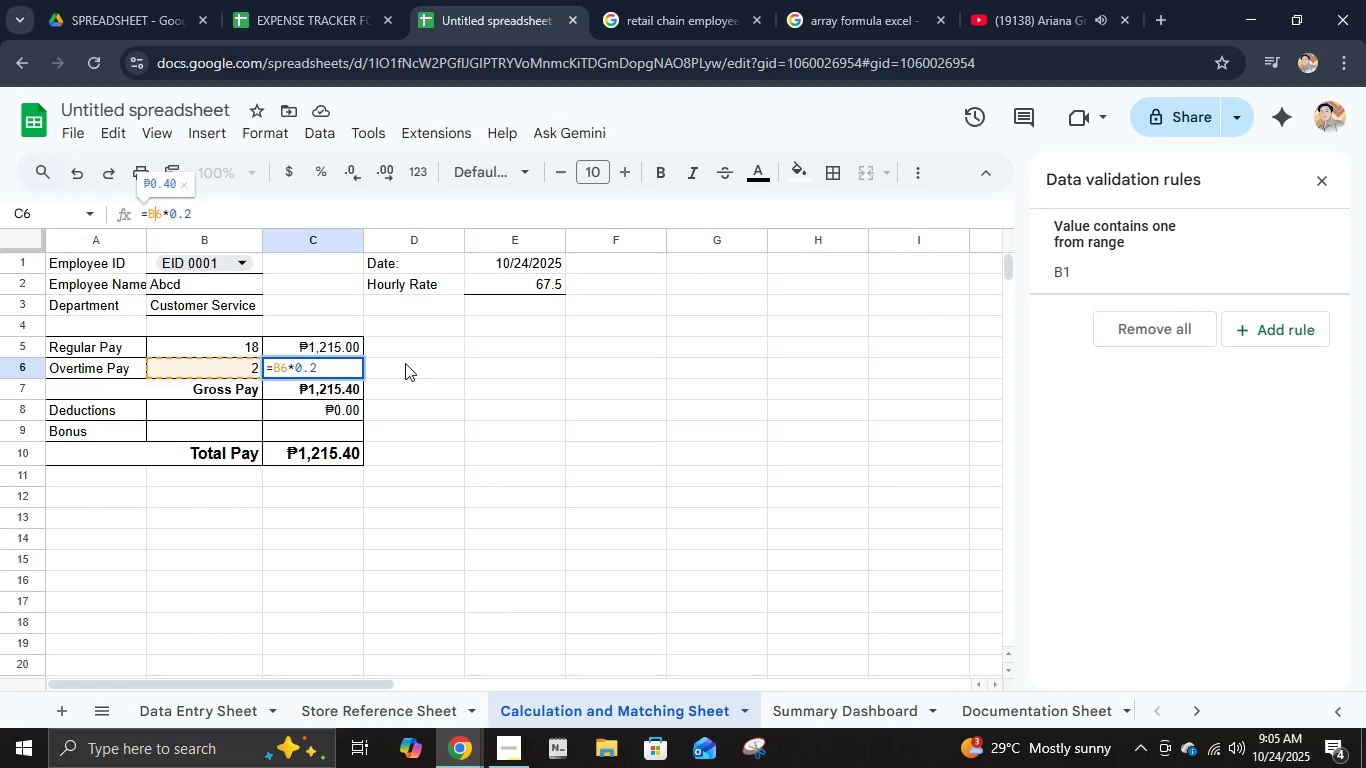 
key(ArrowLeft)
 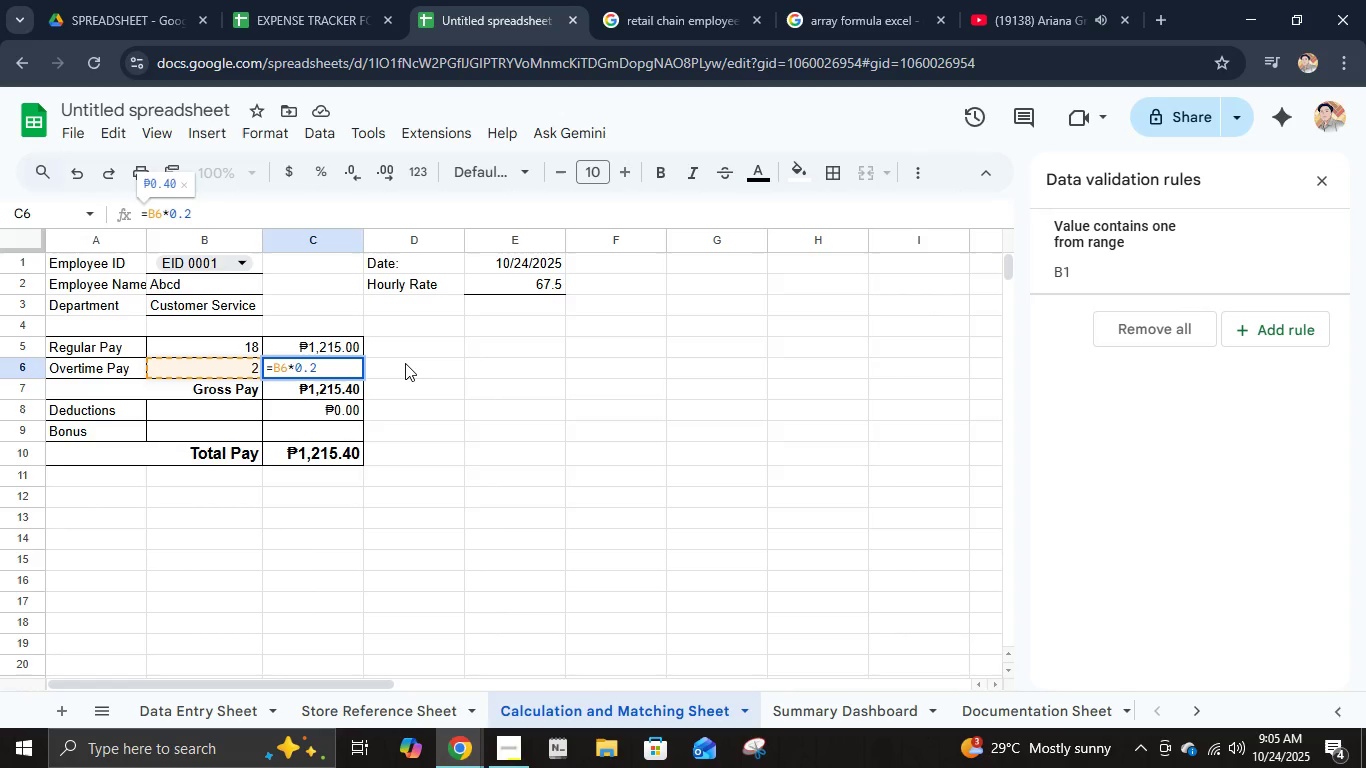 
key(Shift+9)
 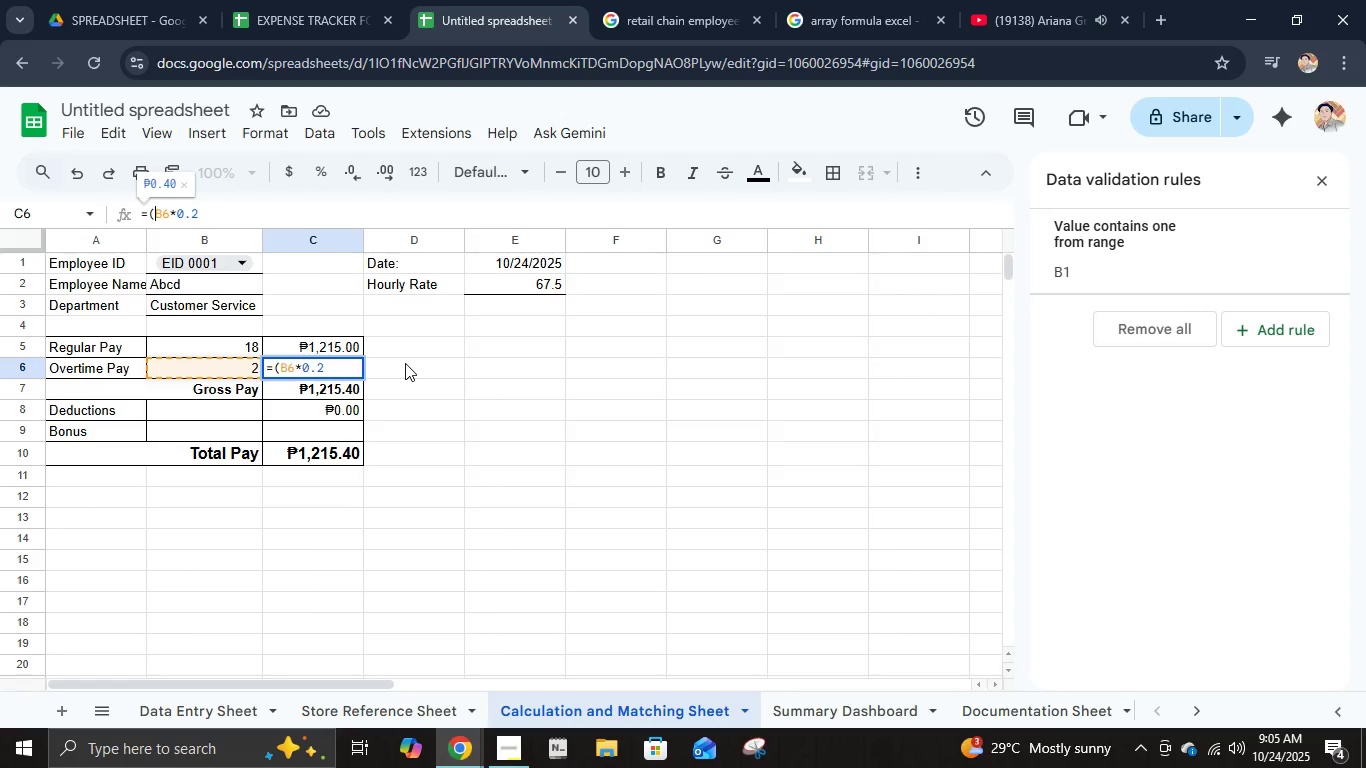 
key(ArrowRight)
 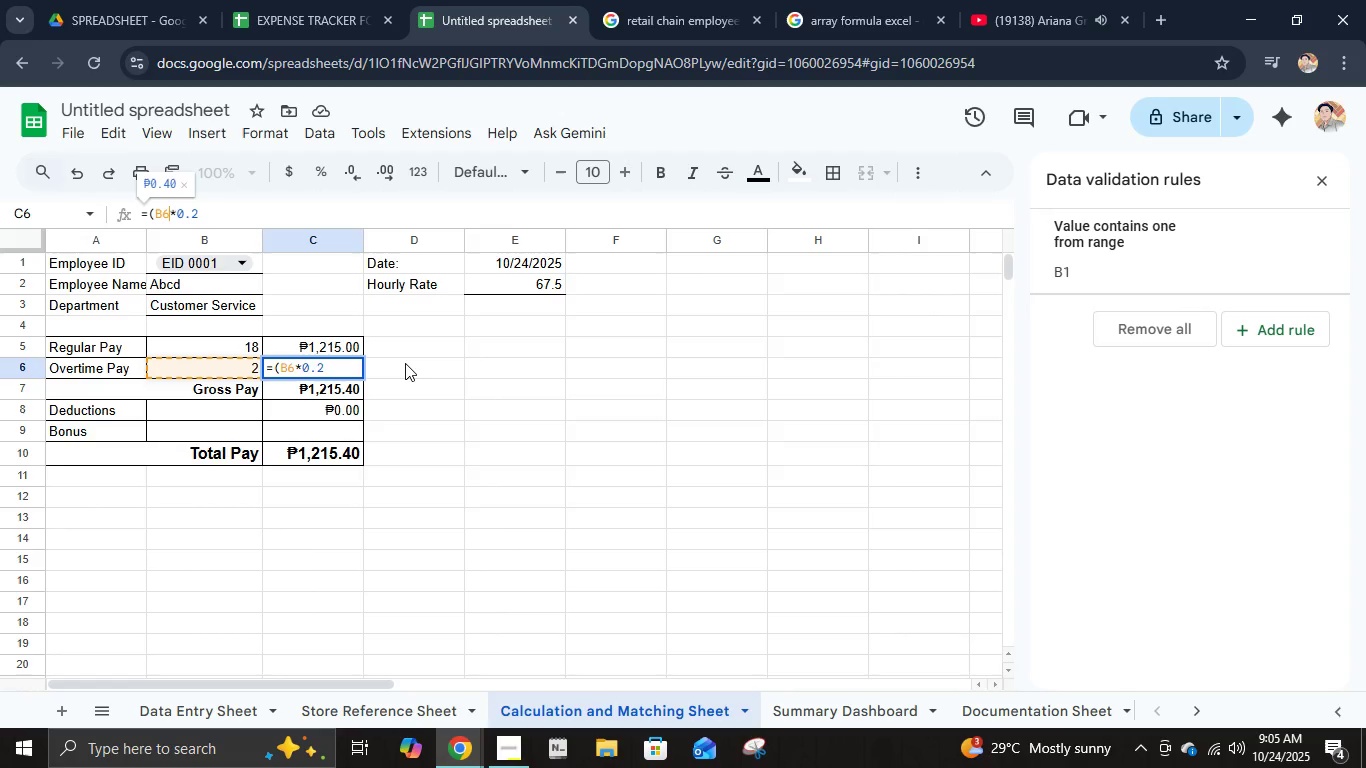 
key(ArrowRight)
 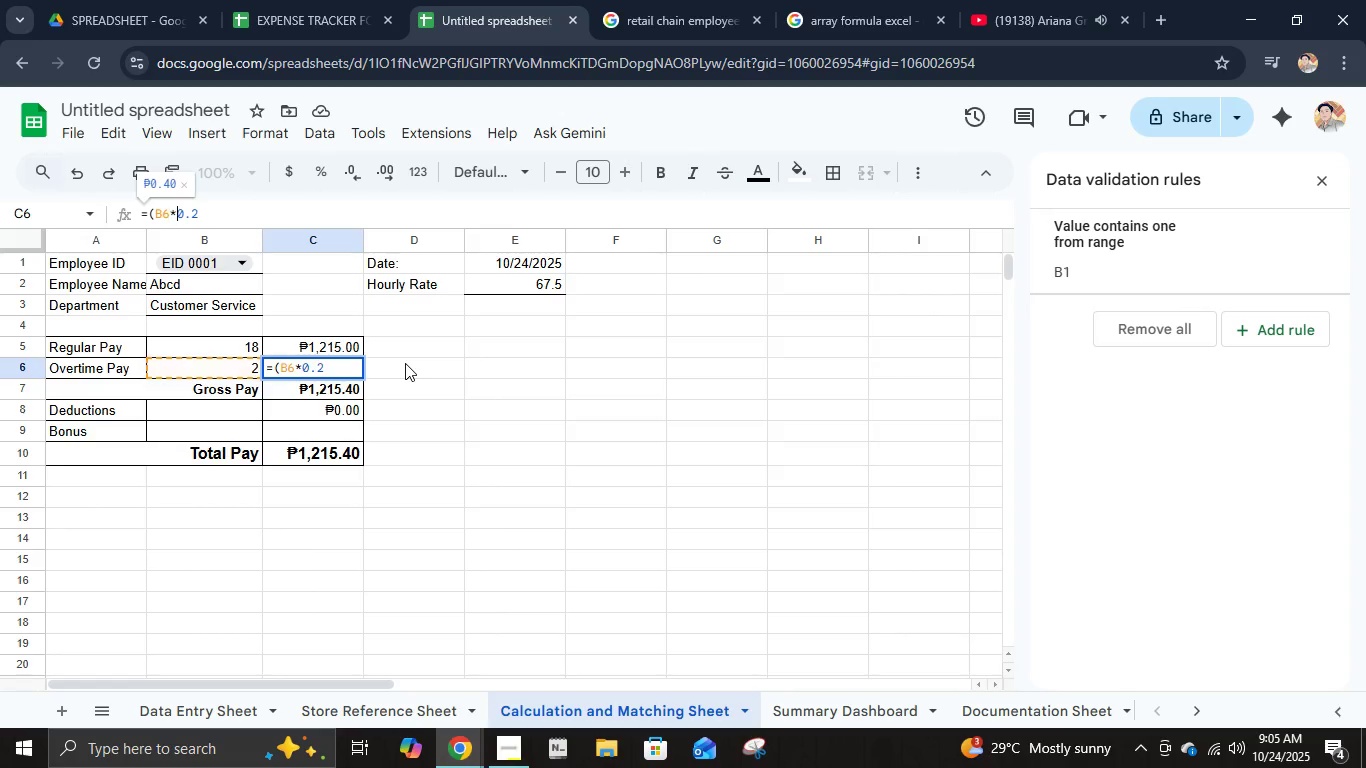 
key(ArrowRight)
 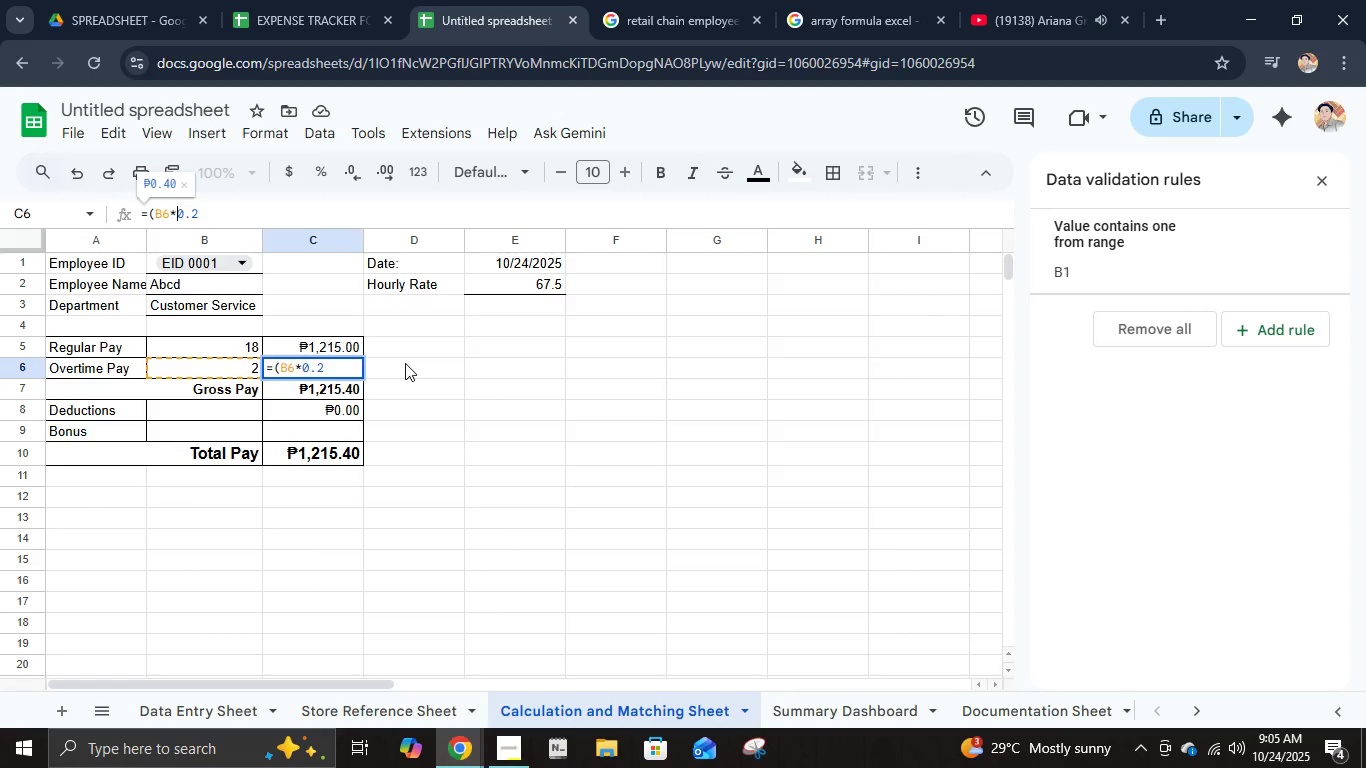 
key(Shift+E)
 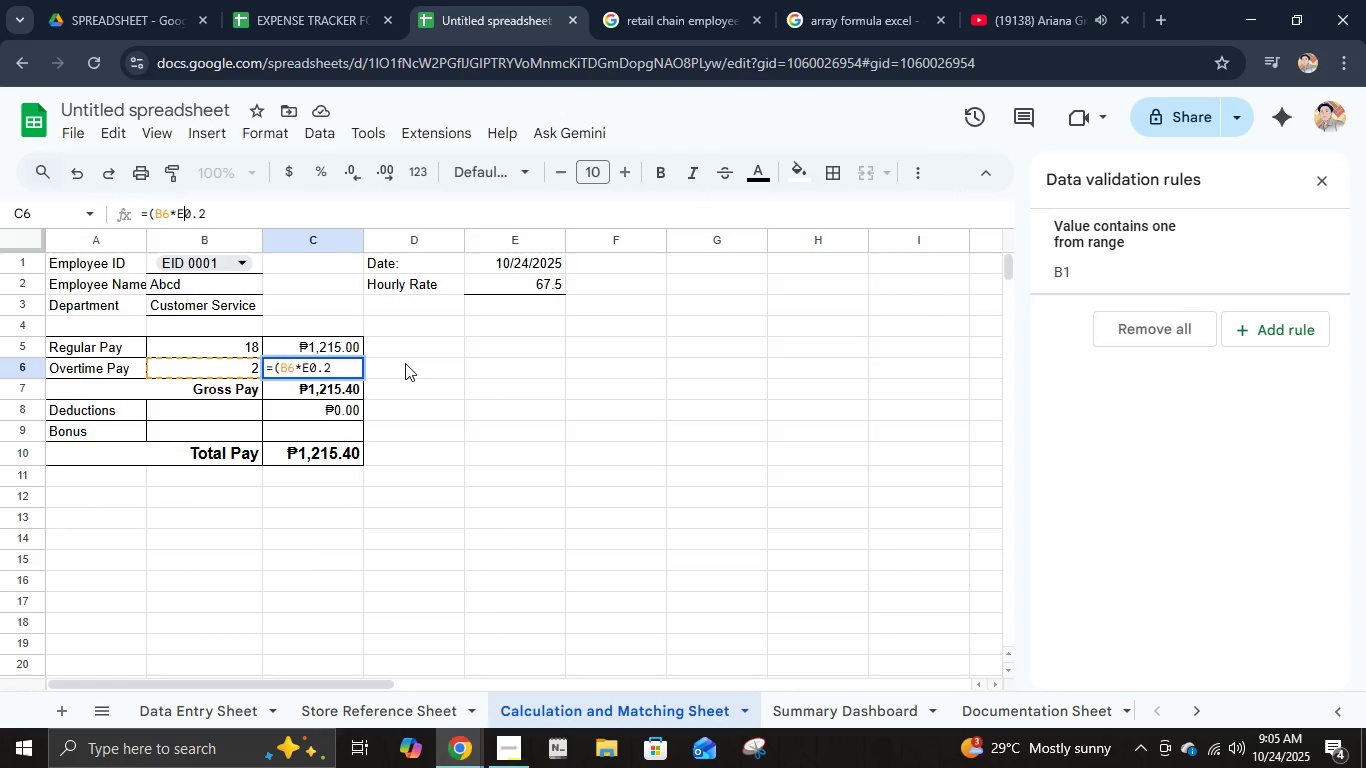 
key(Numpad2)
 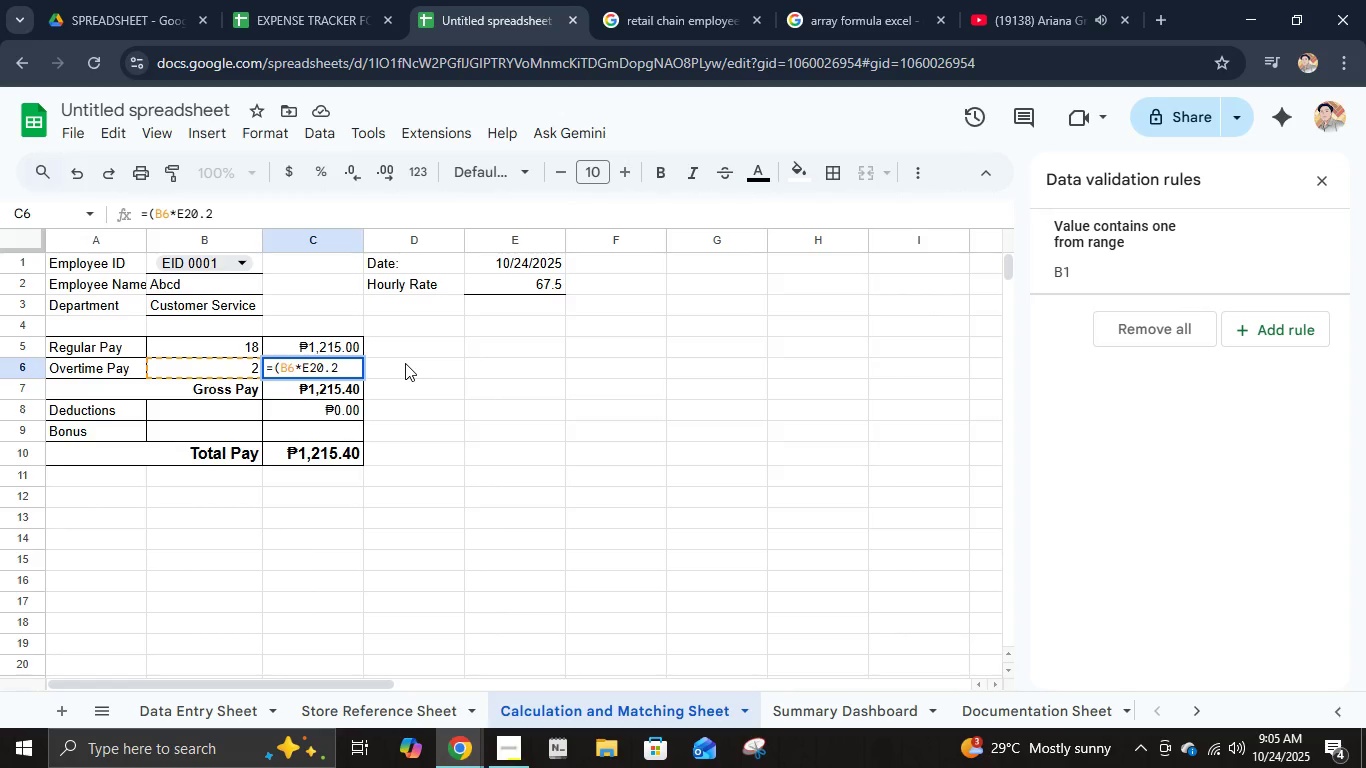 
key(Shift+0)
 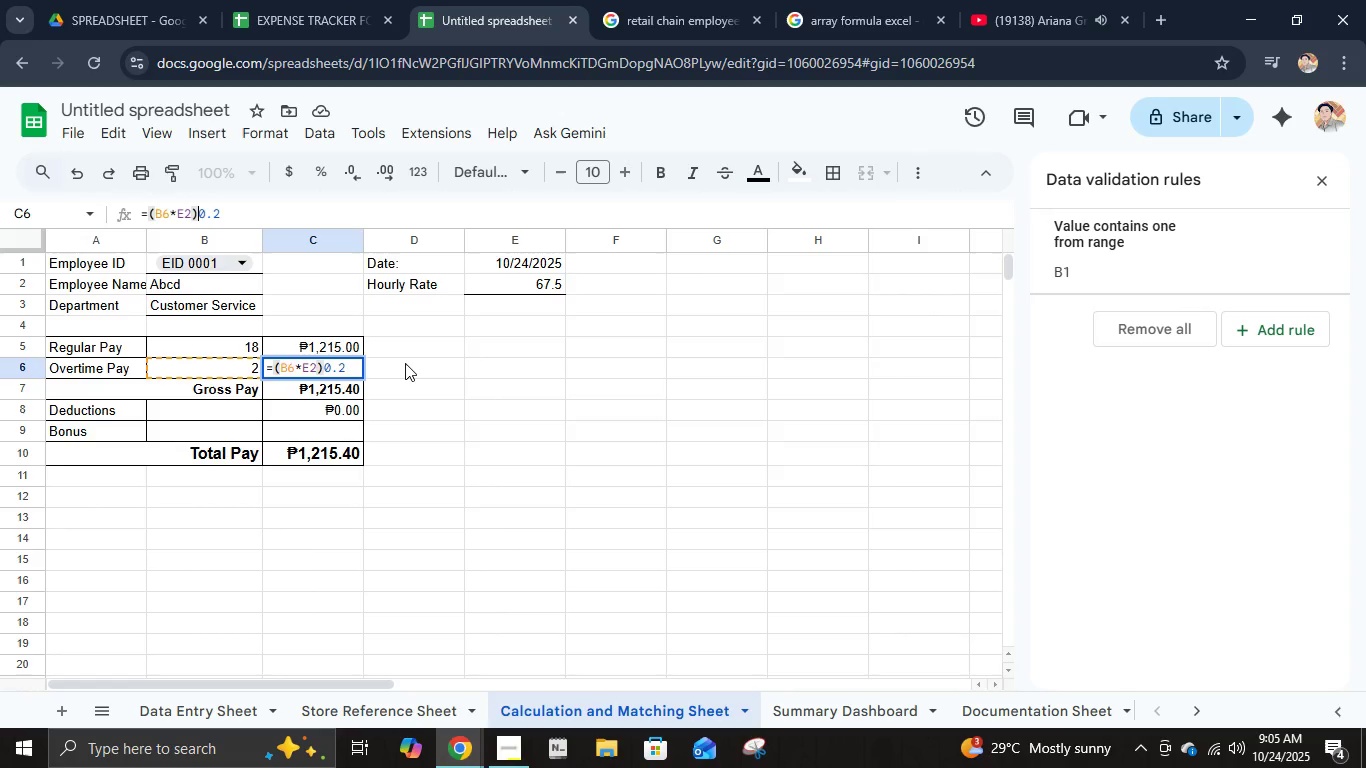 
key(NumpadEnter)
 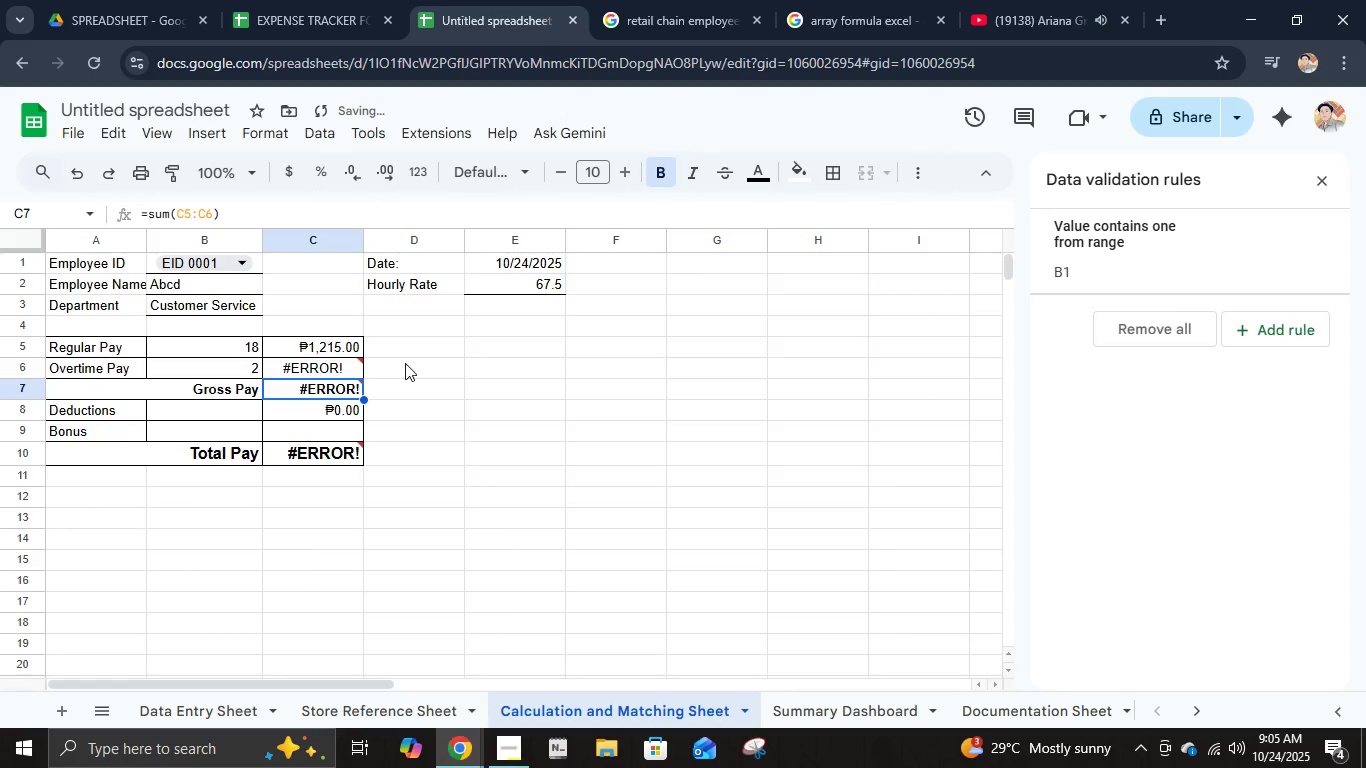 
key(ArrowUp)
 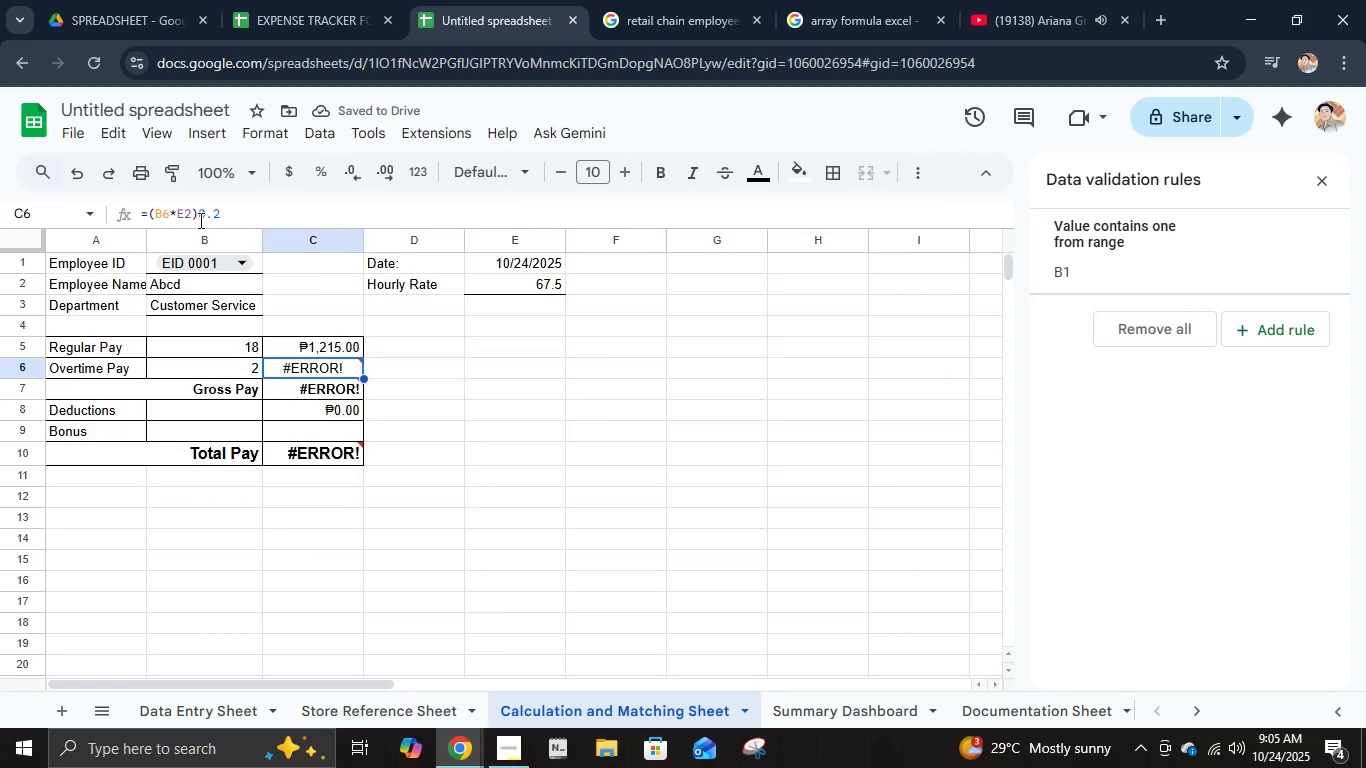 
left_click([195, 219])
 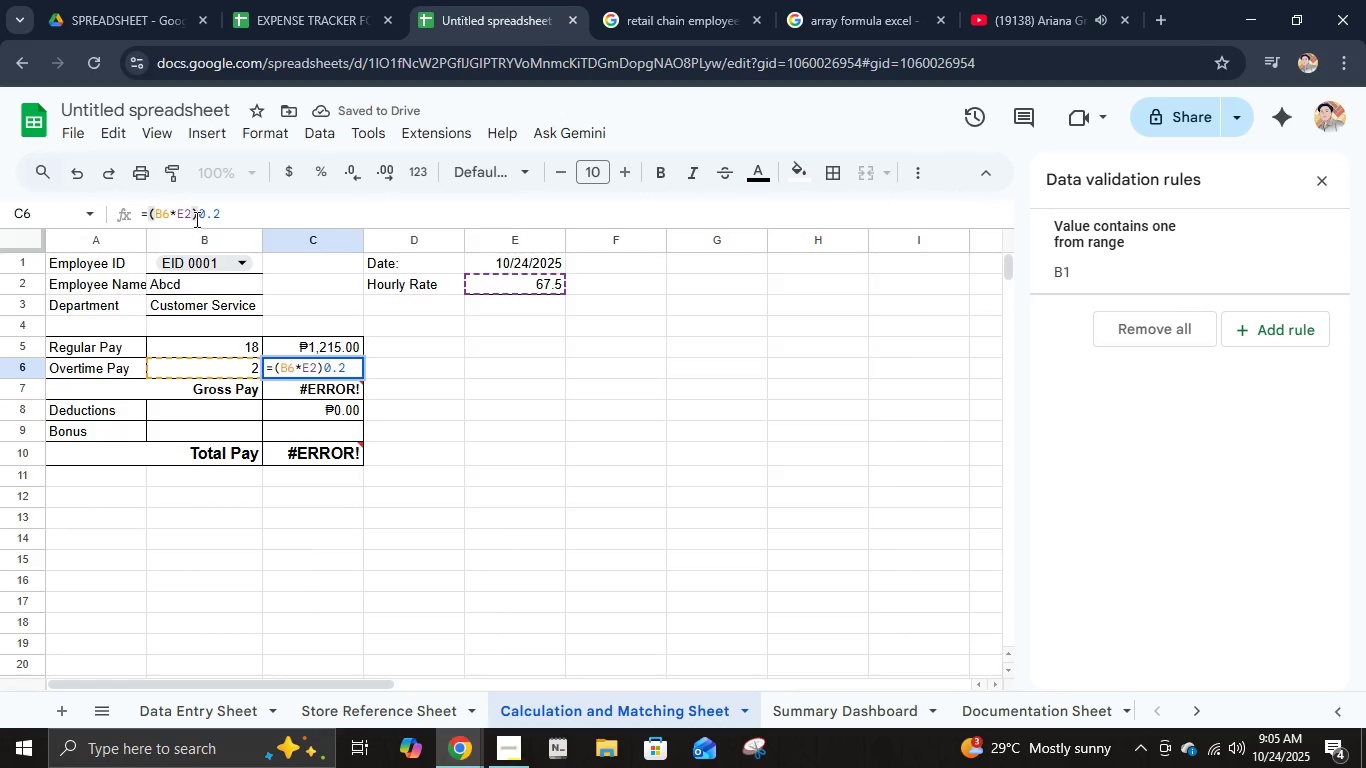 
key(Shift+ShiftLeft)
 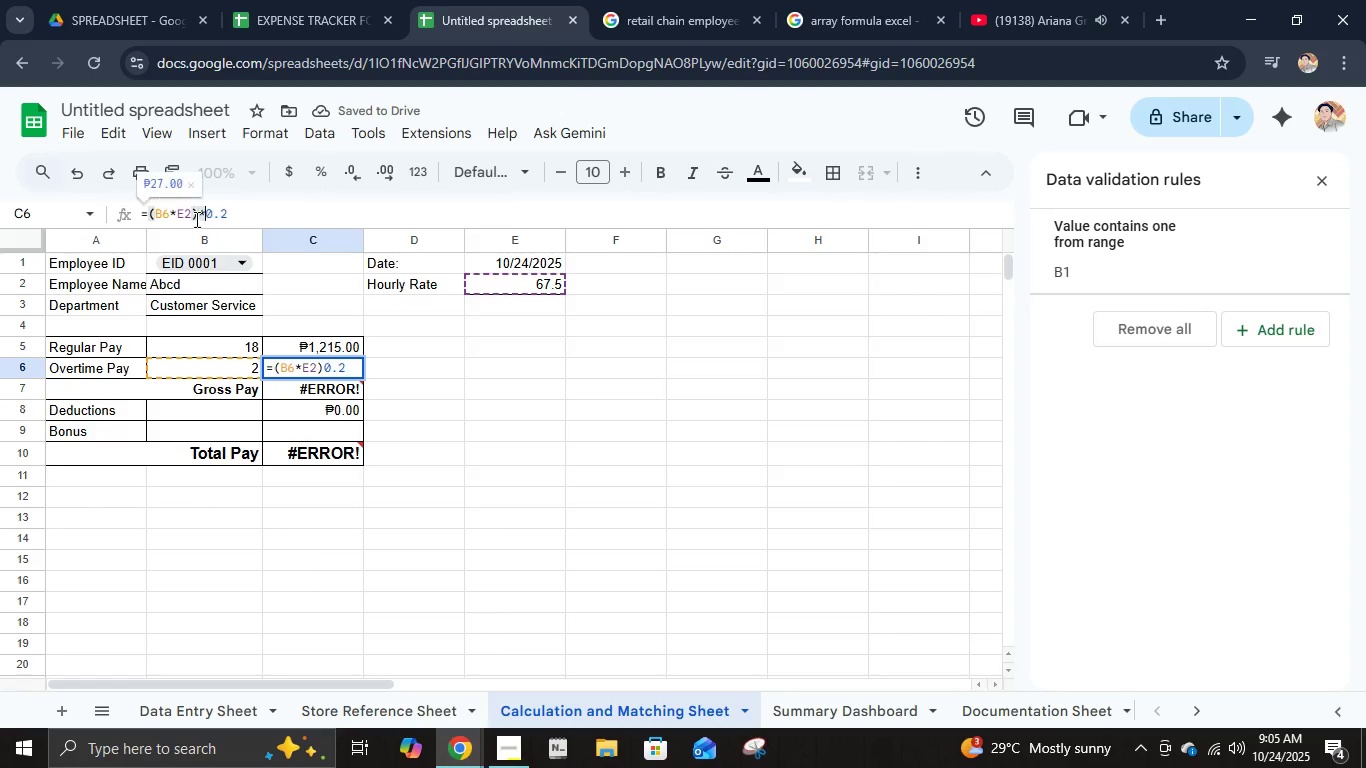 
key(NumpadMultiply)
 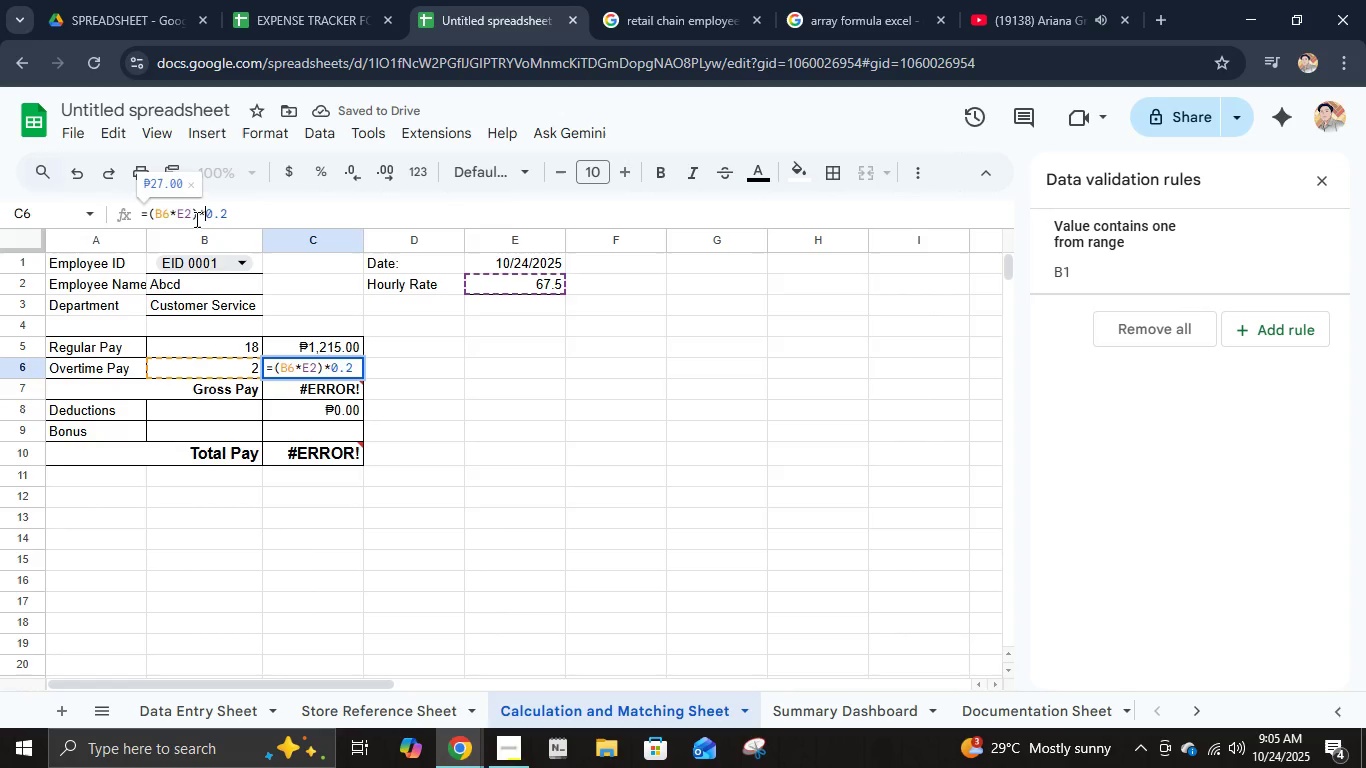 
key(NumpadEnter)
 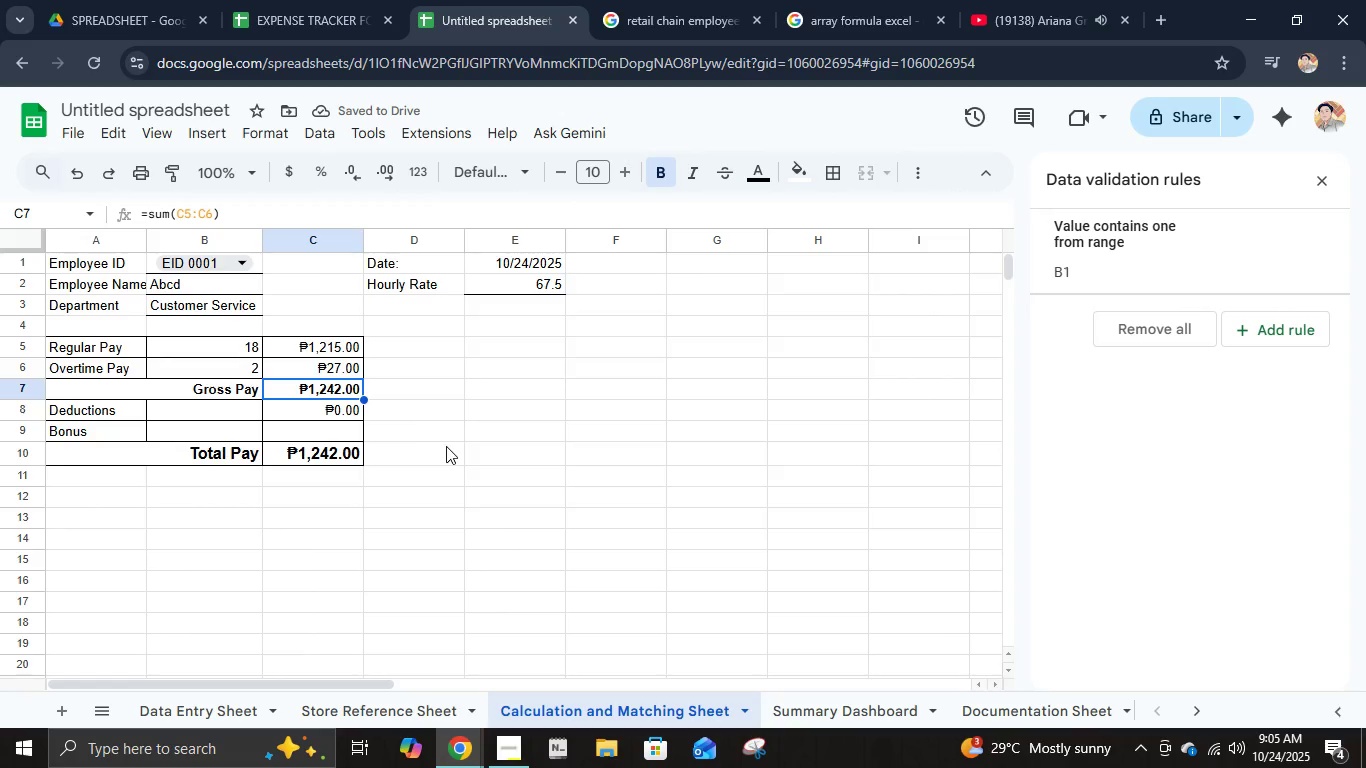 
left_click([298, 373])
 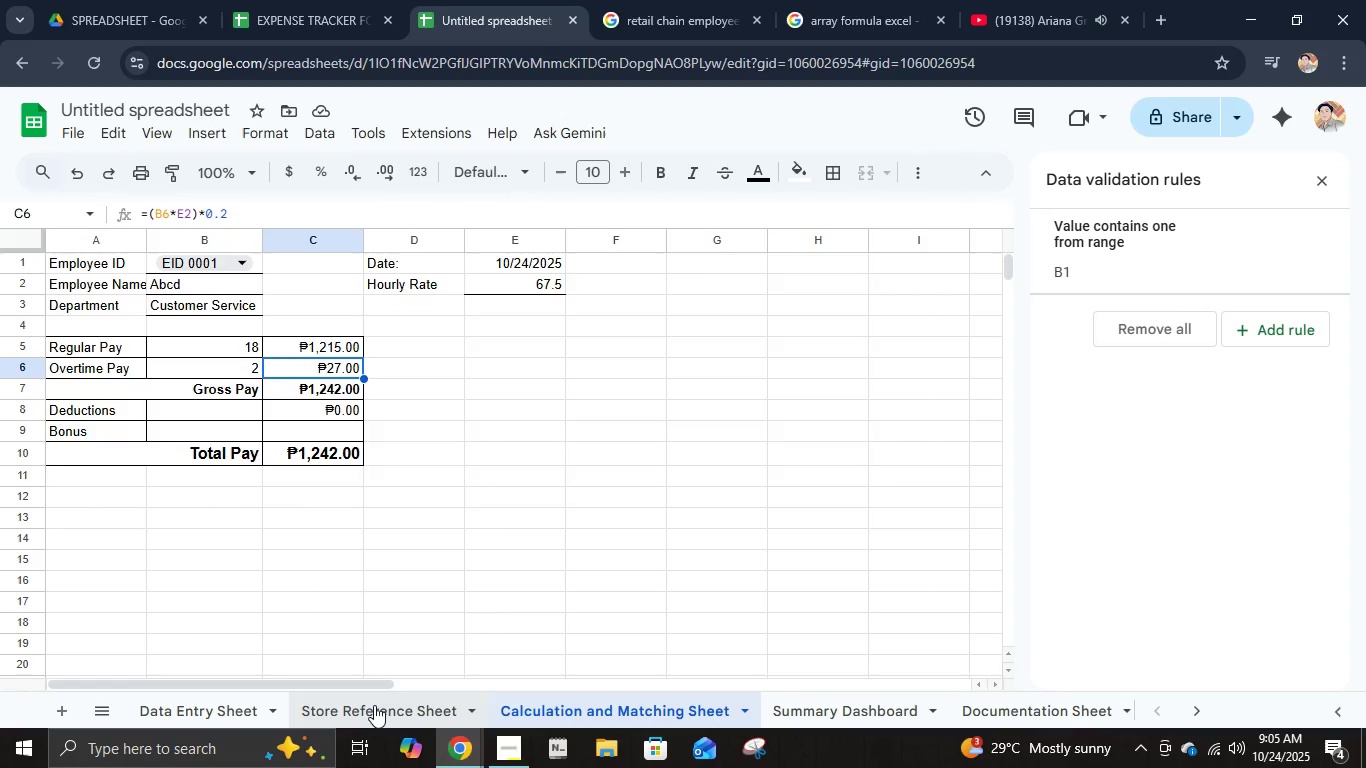 
left_click([376, 705])
 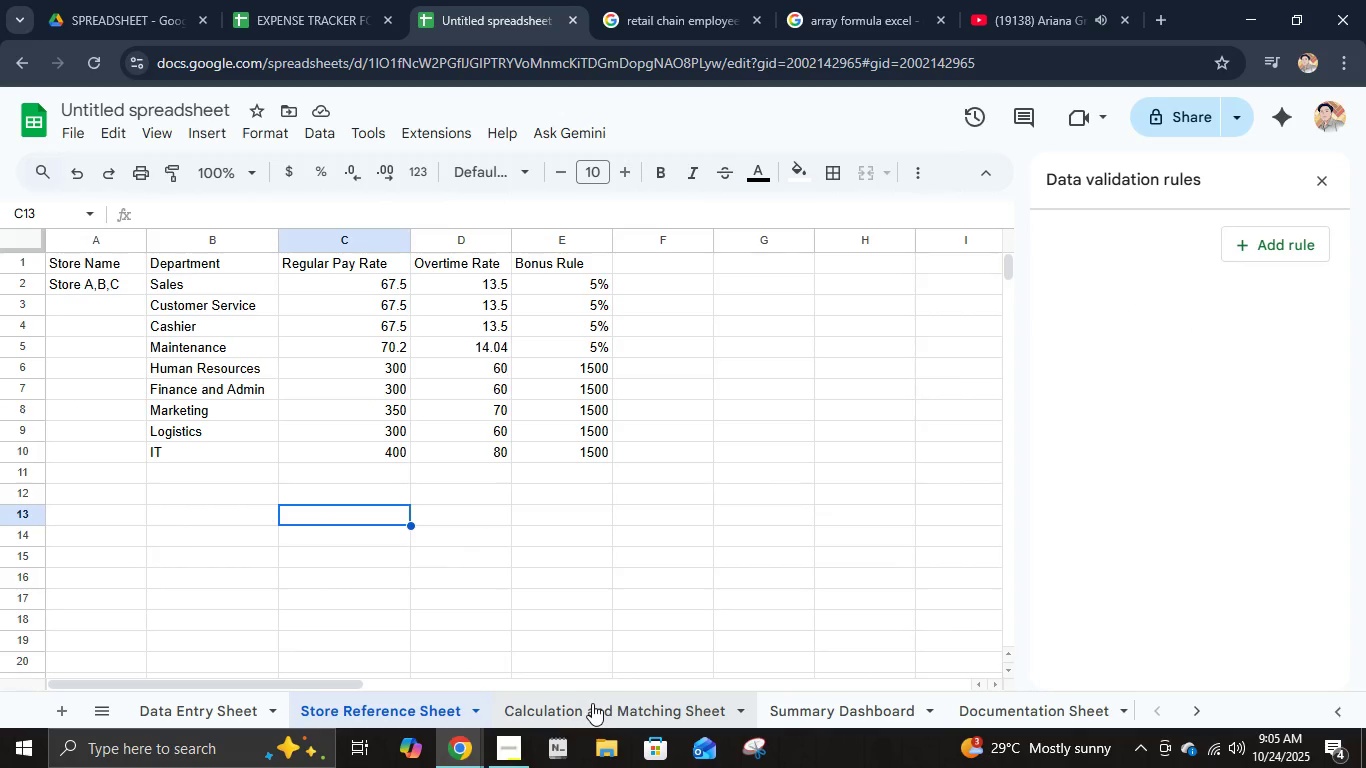 
left_click([592, 703])
 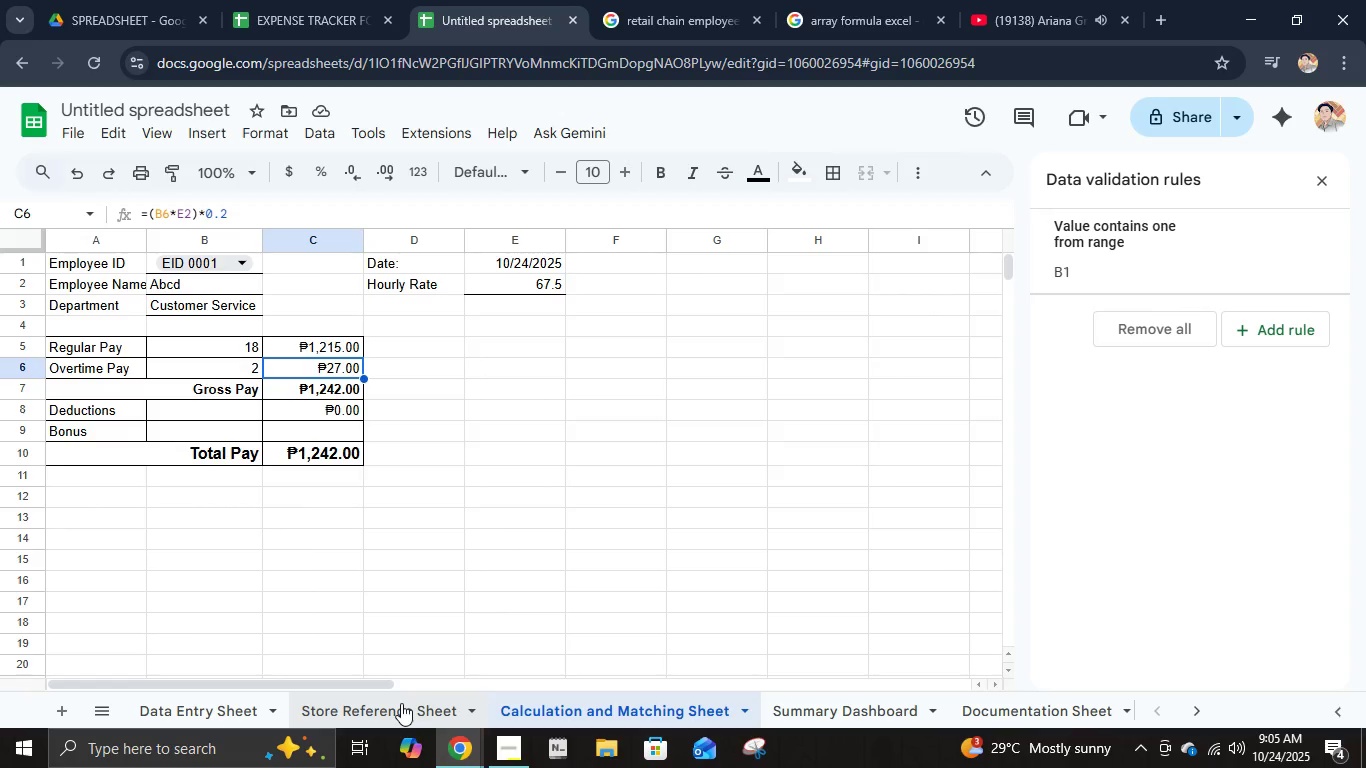 
wait(8.82)
 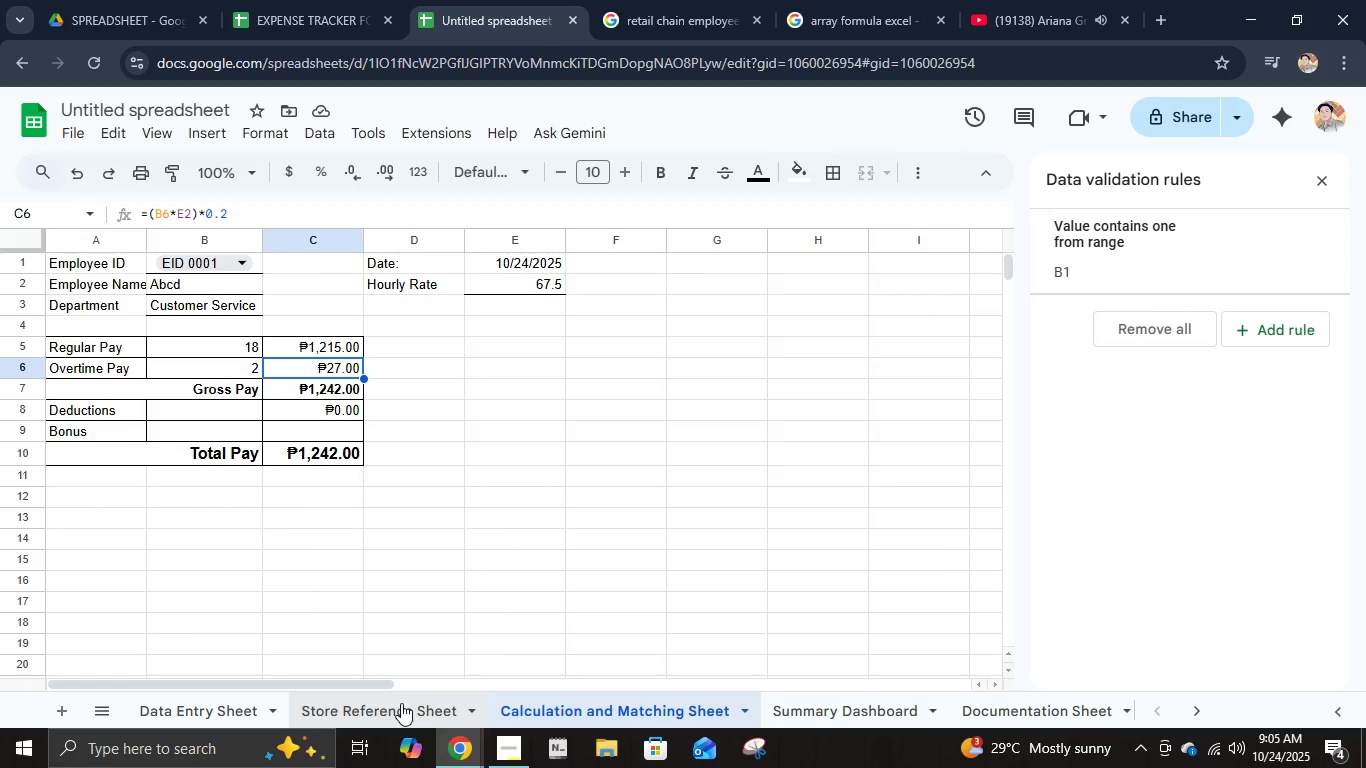 
left_click([226, 210])
 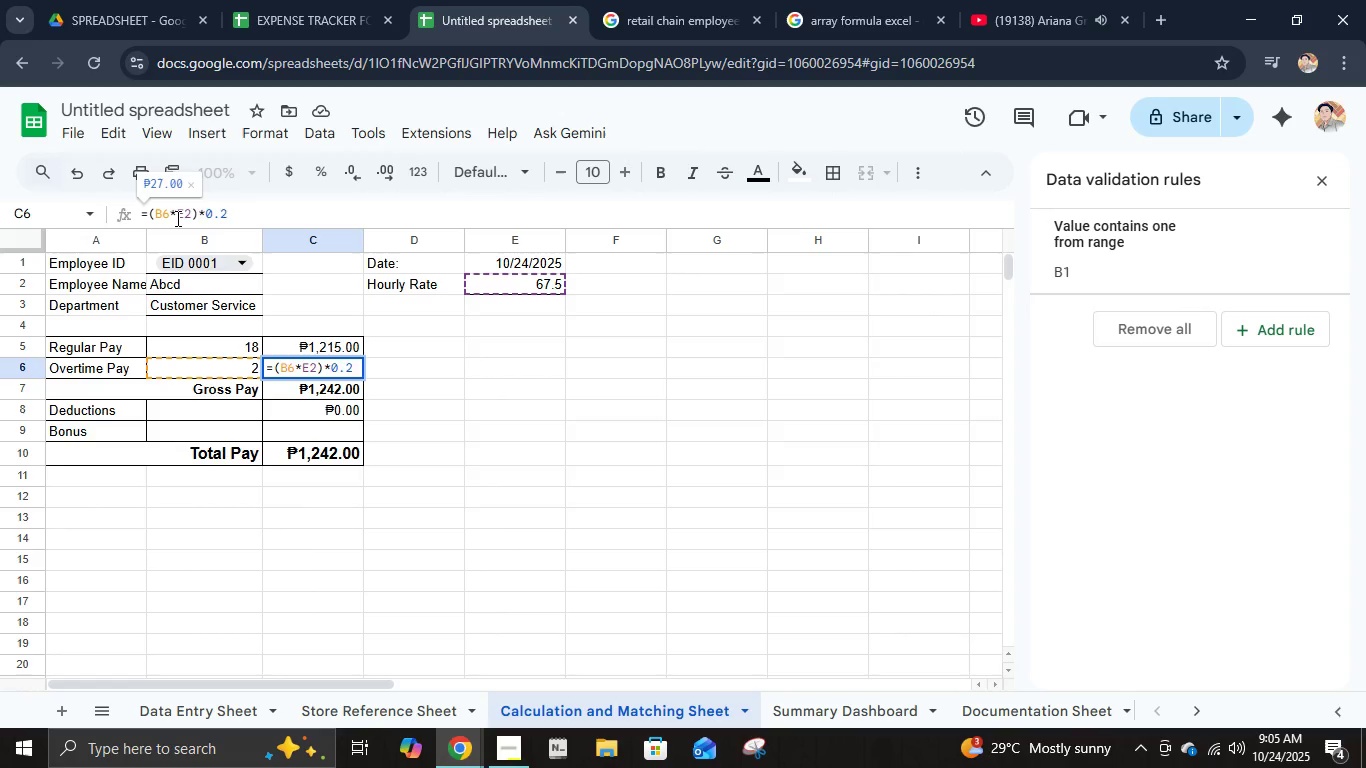 
left_click([176, 218])
 